 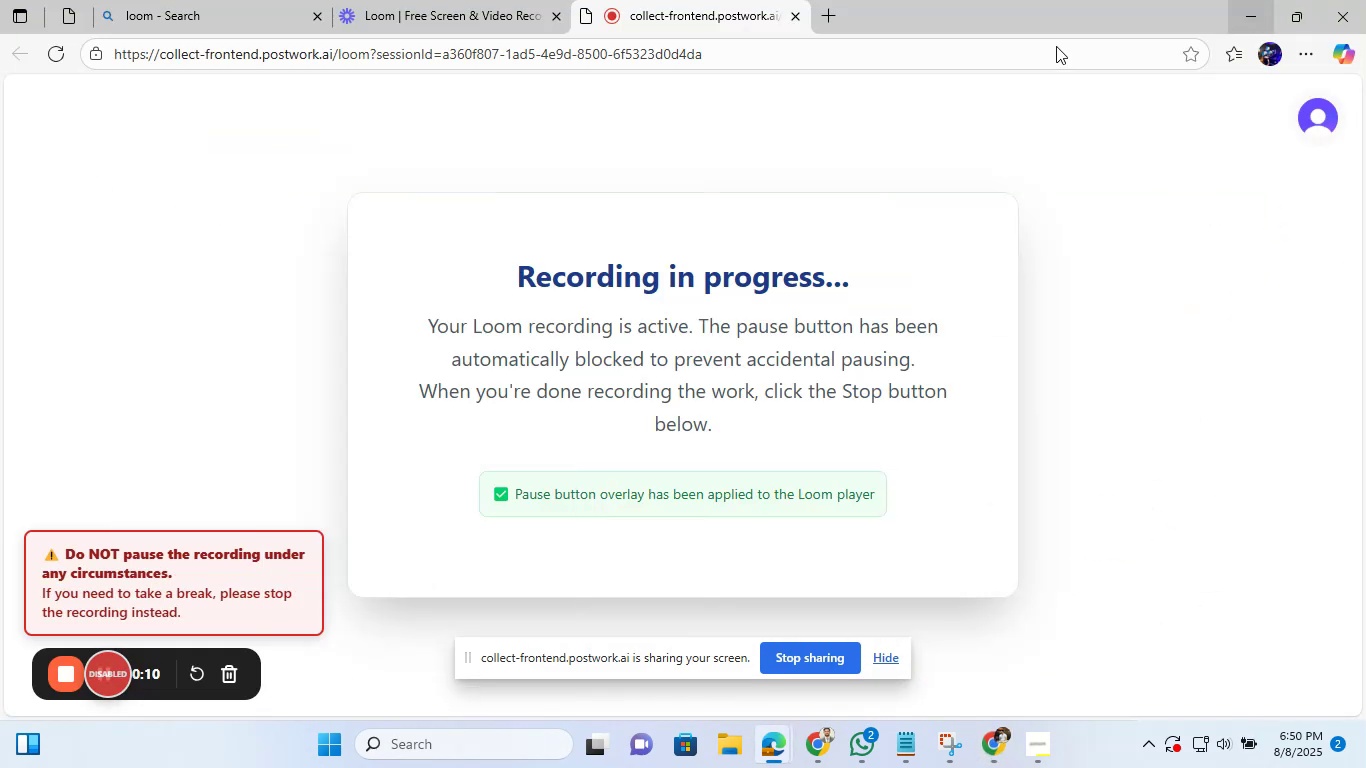 
left_click([1250, 1])
 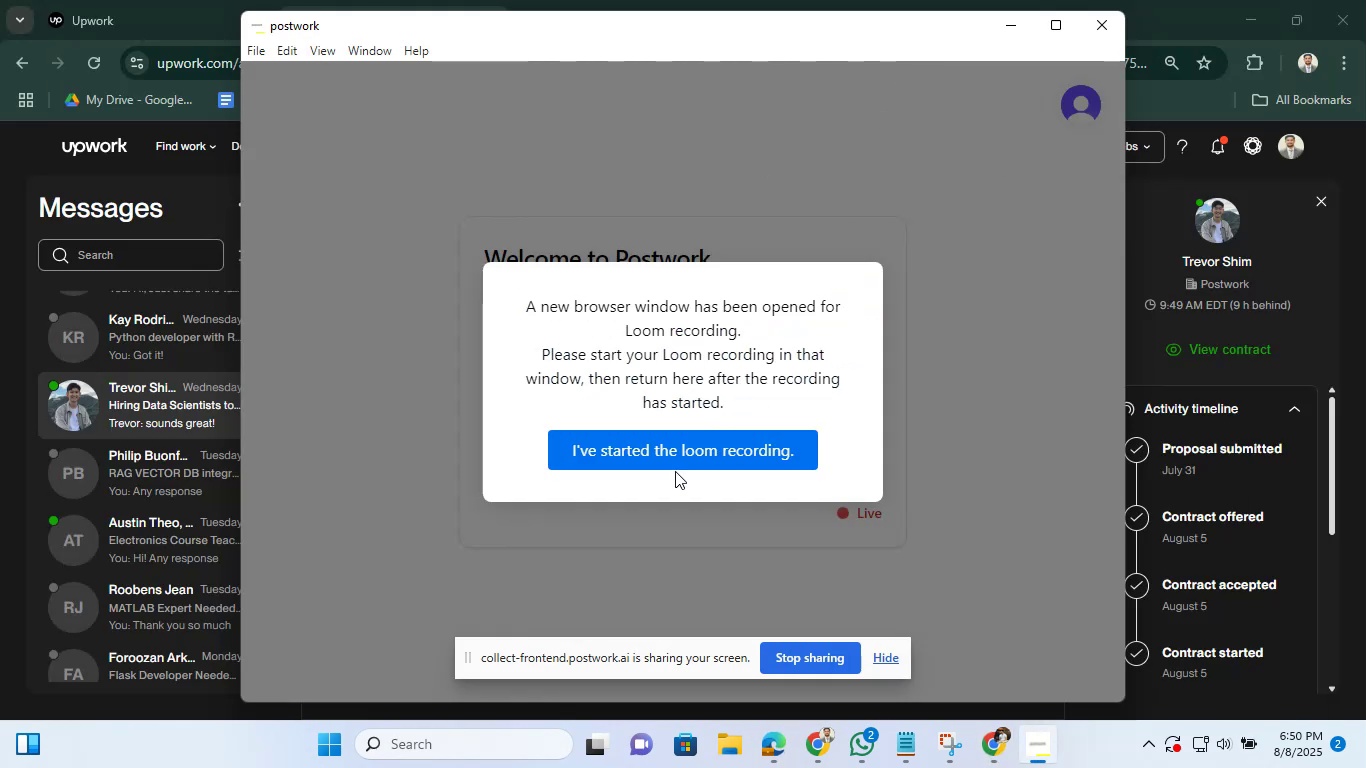 
left_click([739, 442])
 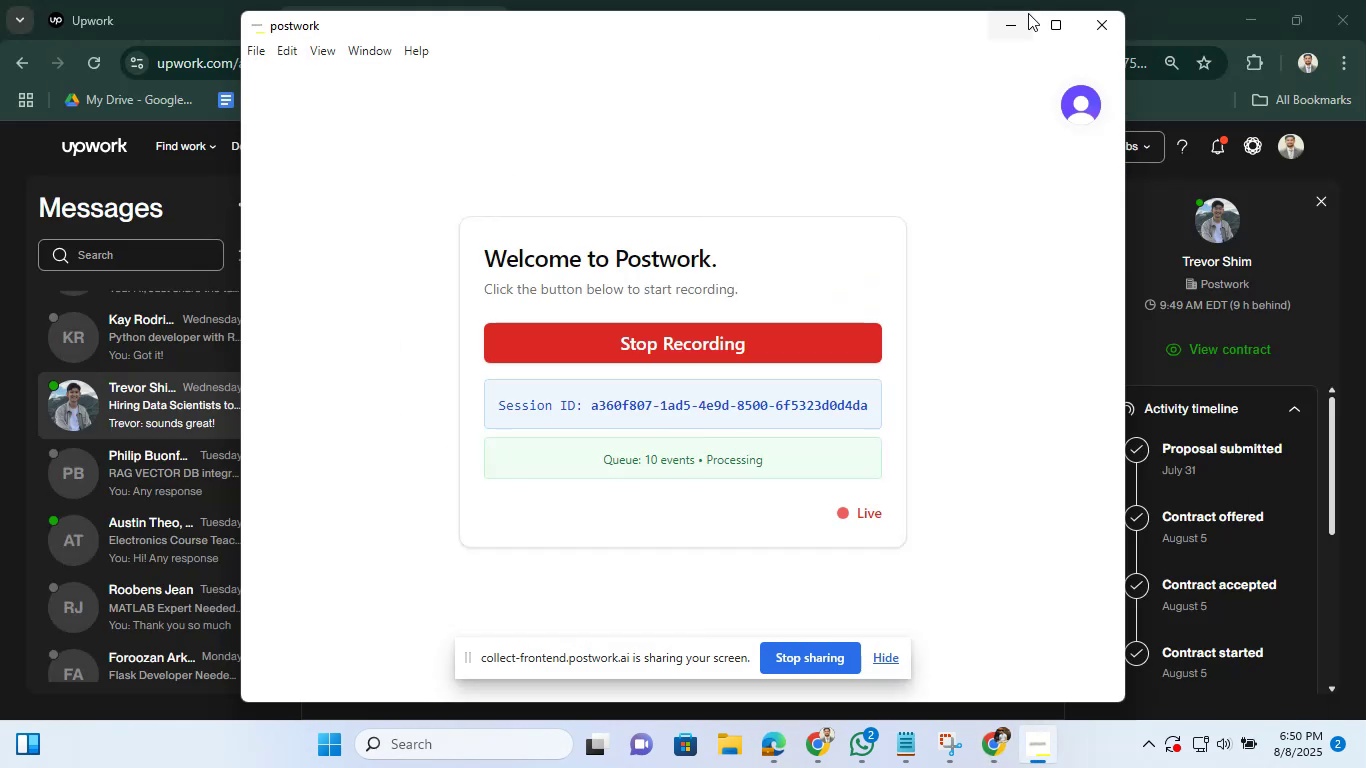 
left_click([1026, 15])
 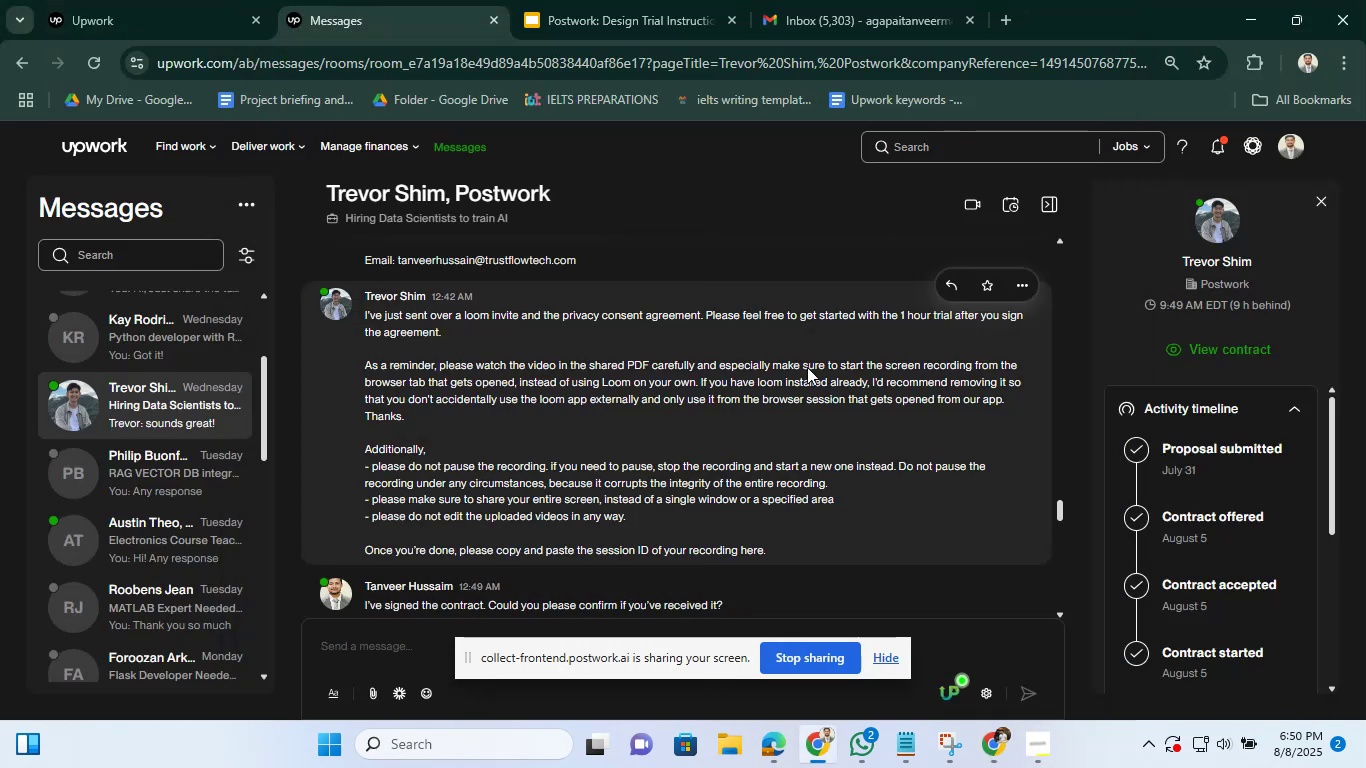 
scroll: coordinate [695, 434], scroll_direction: down, amount: 9.0
 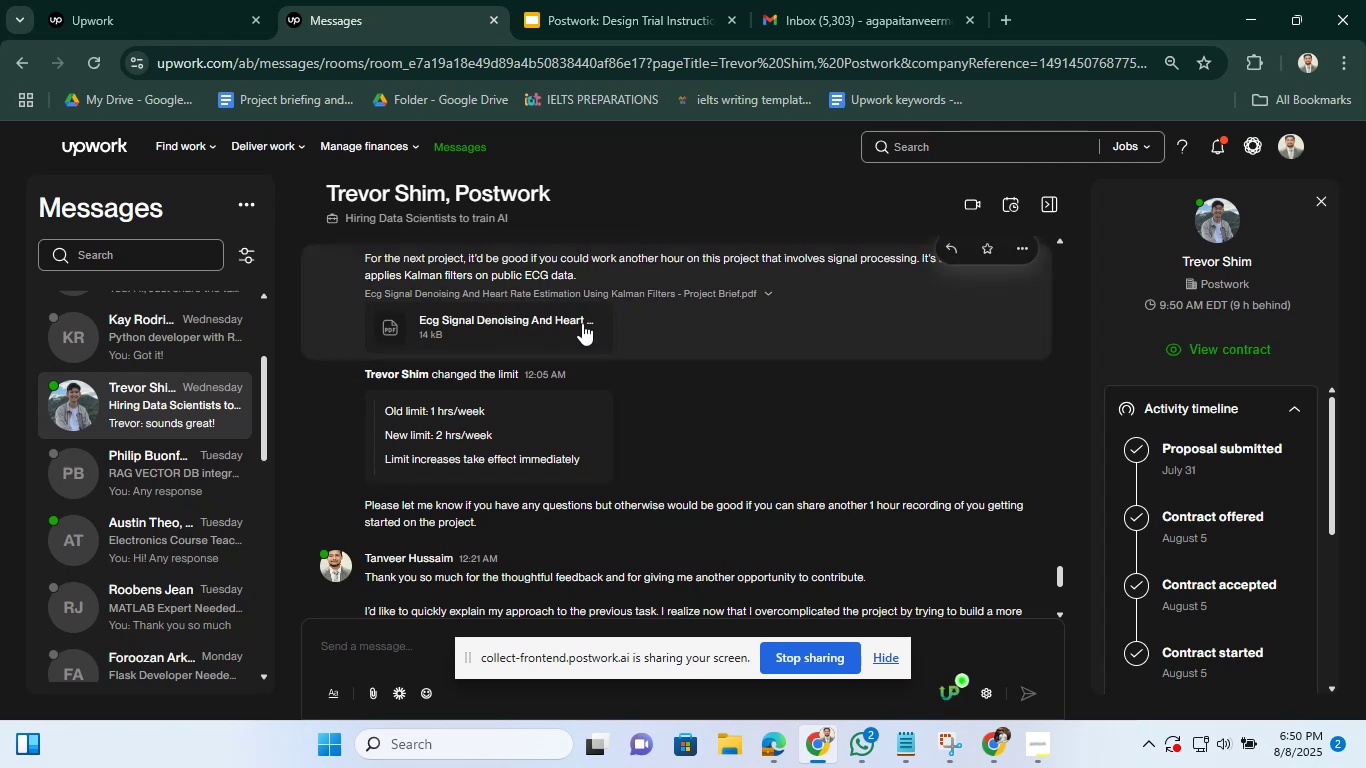 
left_click([591, 317])
 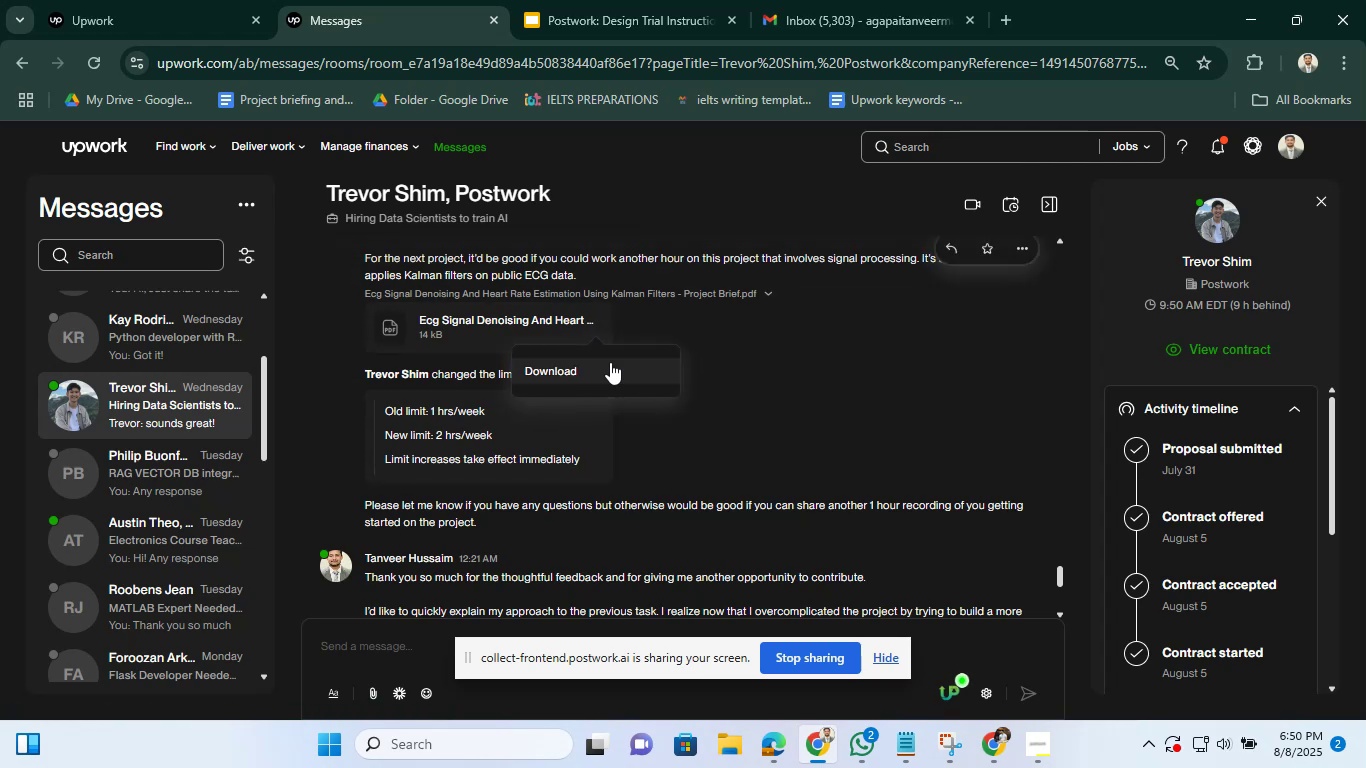 
left_click([610, 373])
 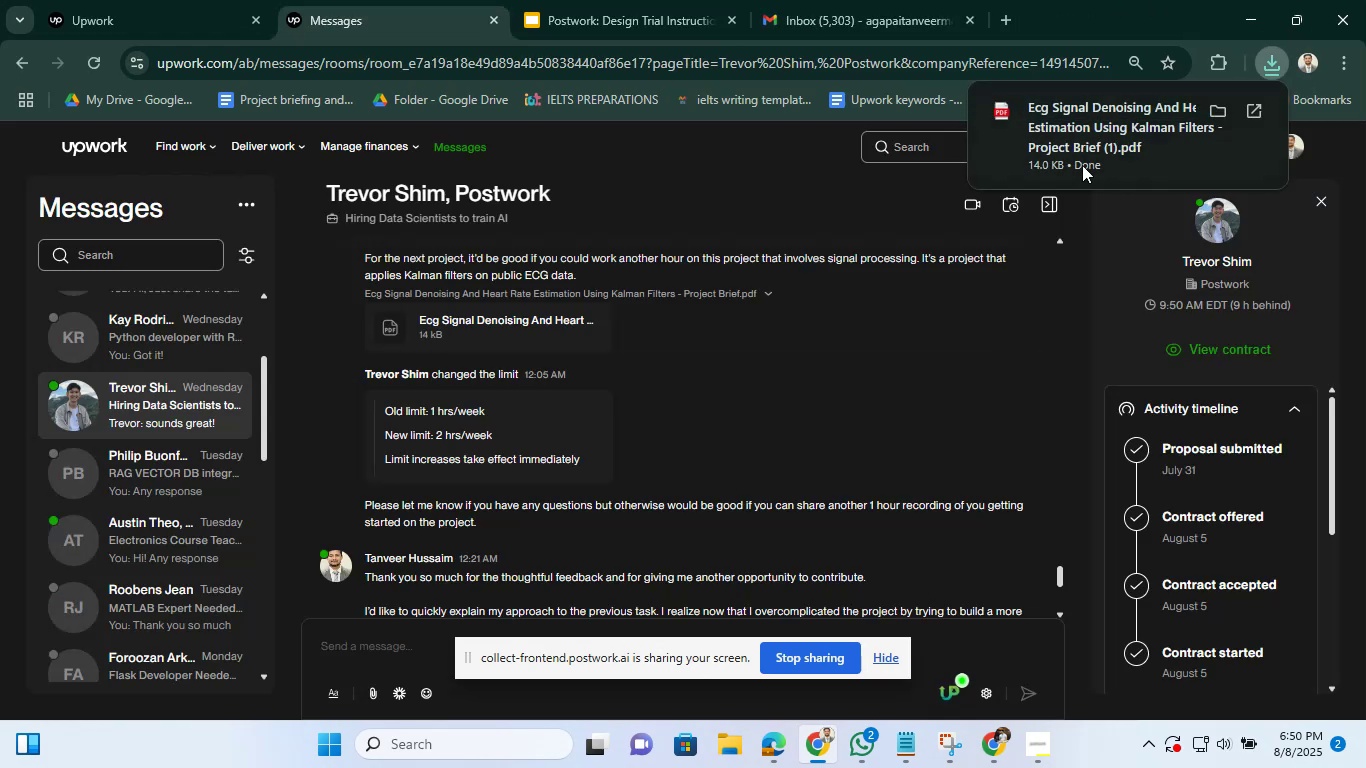 
left_click([1208, 117])
 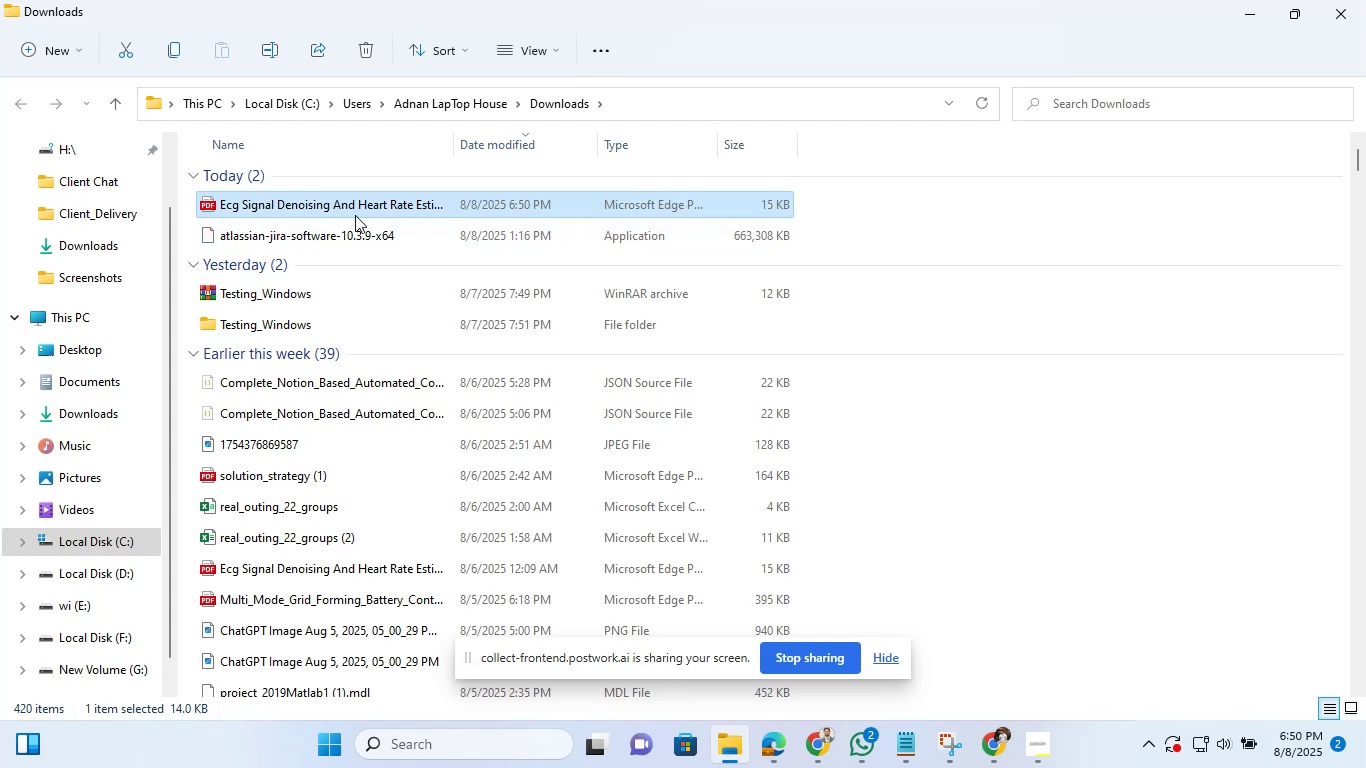 
wait(5.18)
 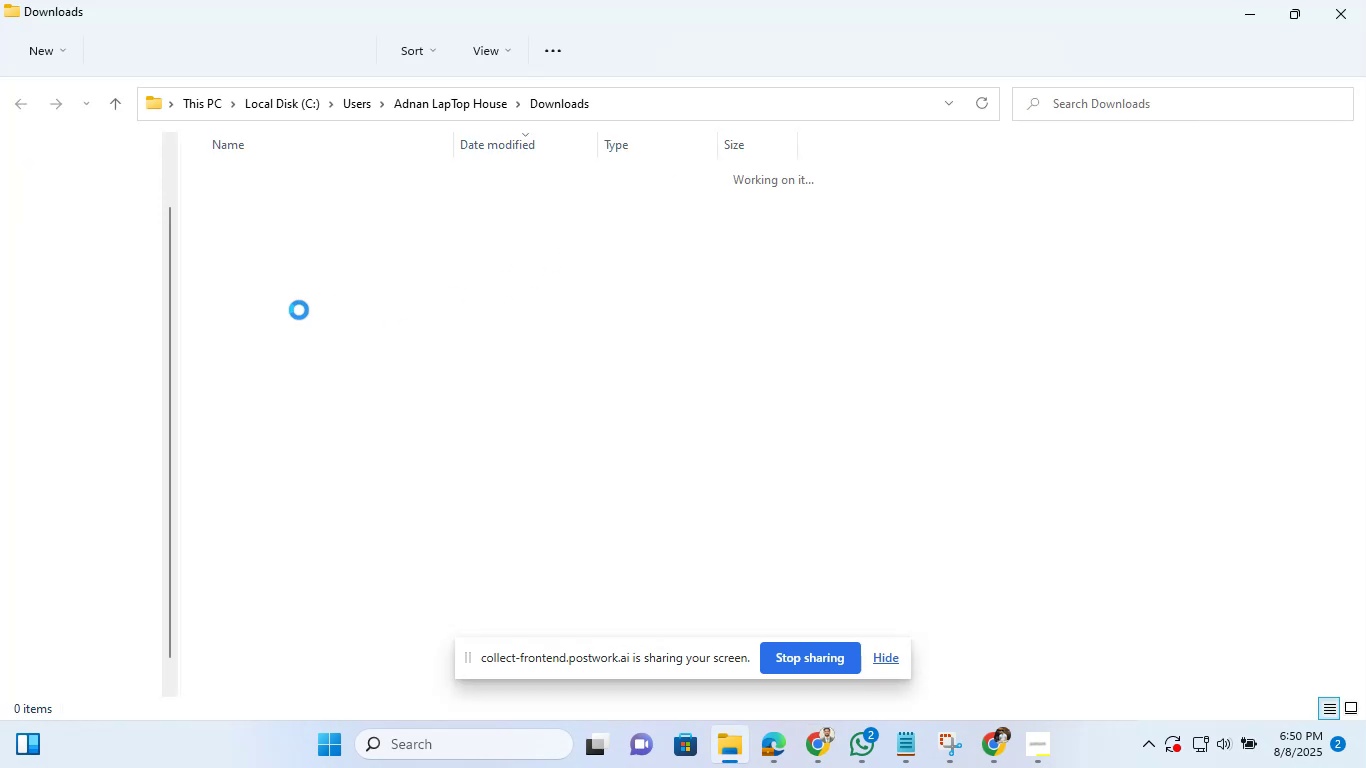 
left_click([431, 235])
 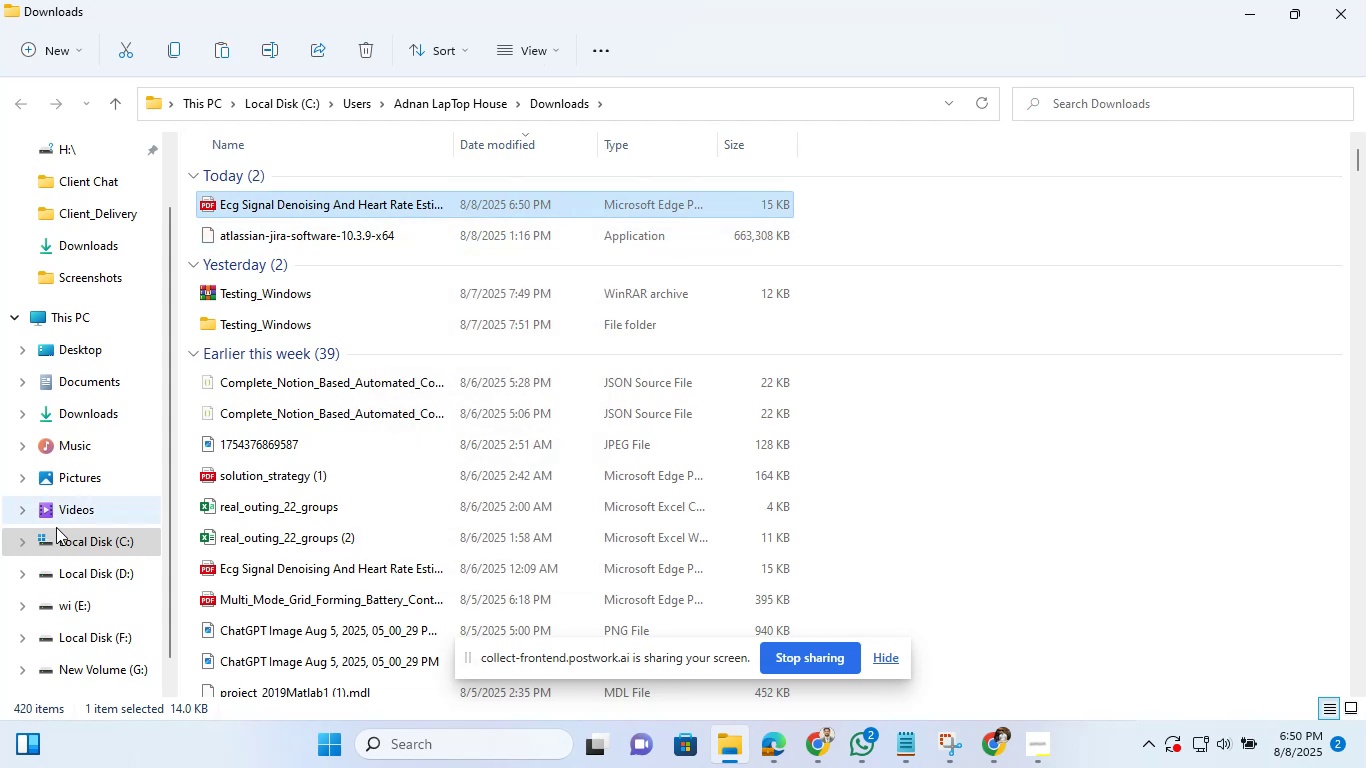 
scroll: coordinate [102, 531], scroll_direction: down, amount: 3.0
 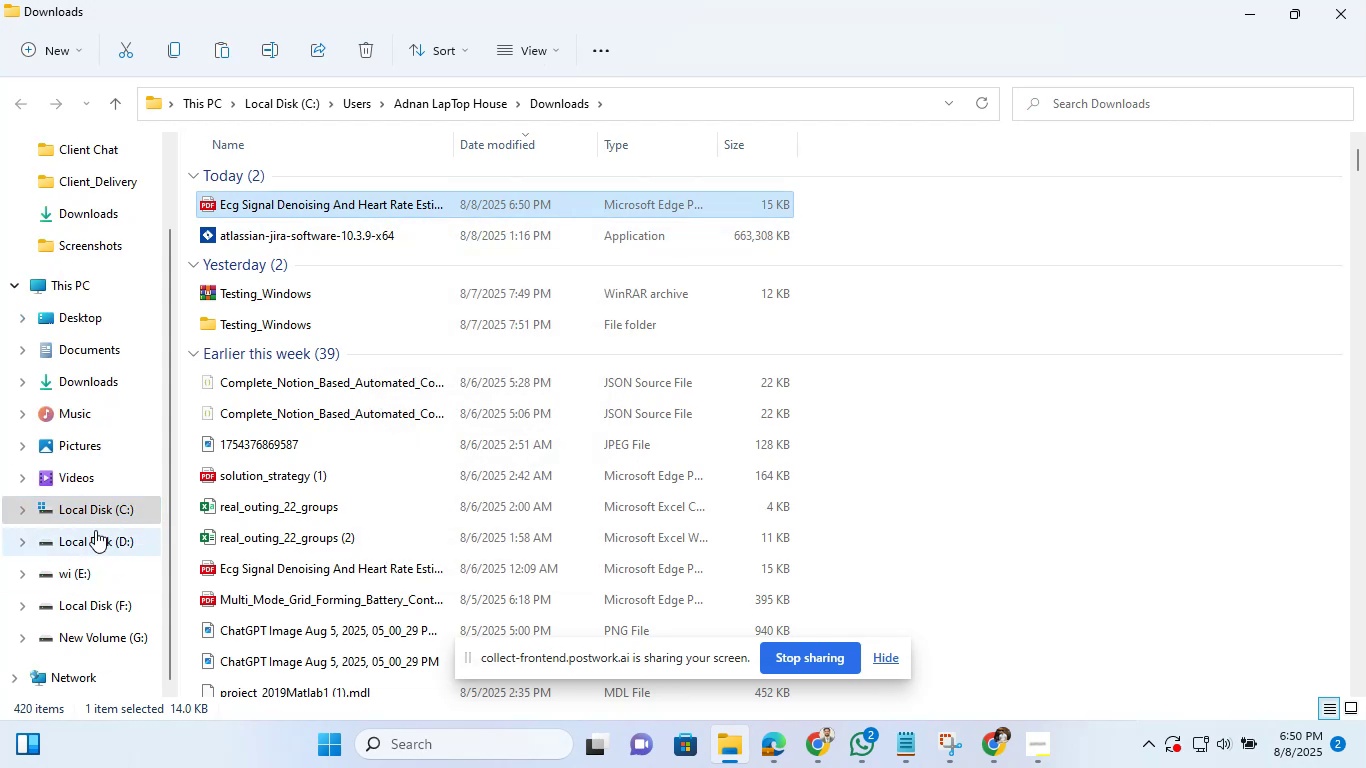 
left_click([95, 530])
 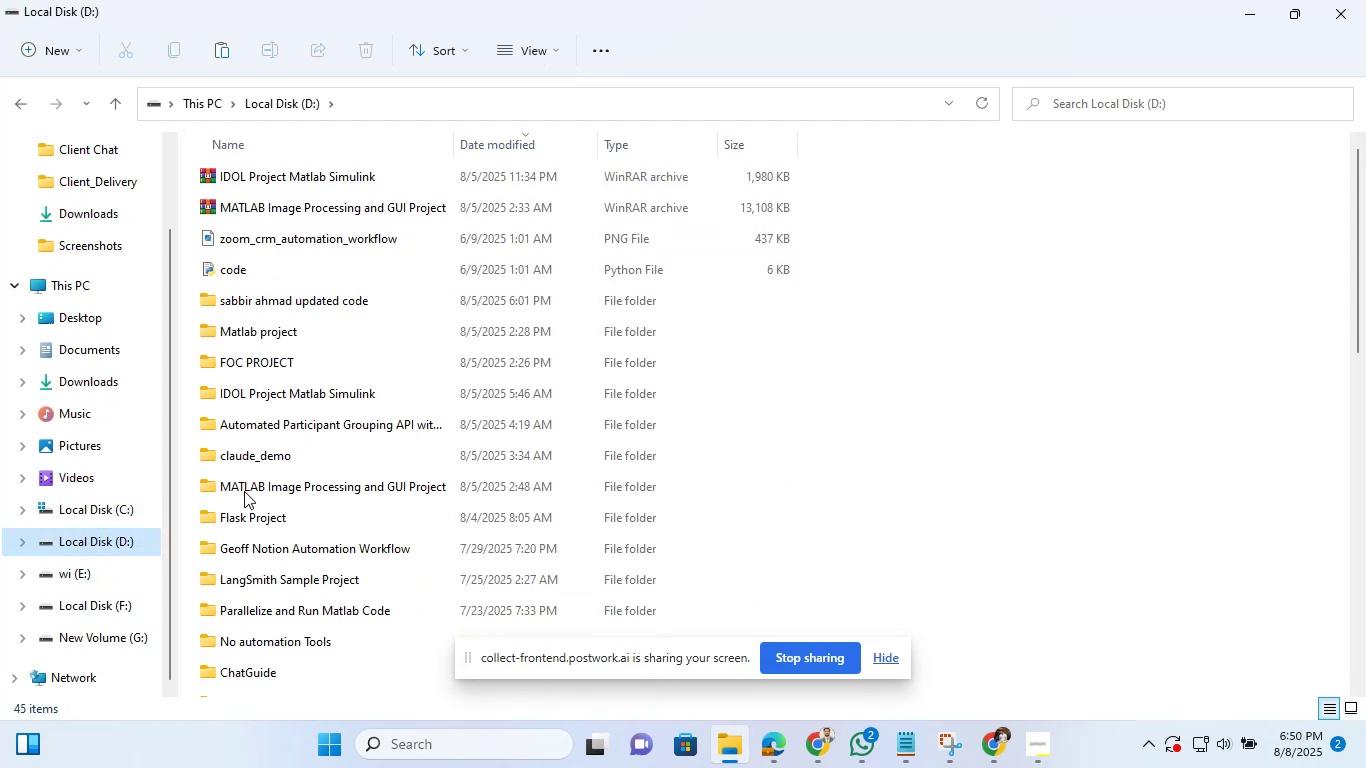 
scroll: coordinate [738, 379], scroll_direction: down, amount: 6.0
 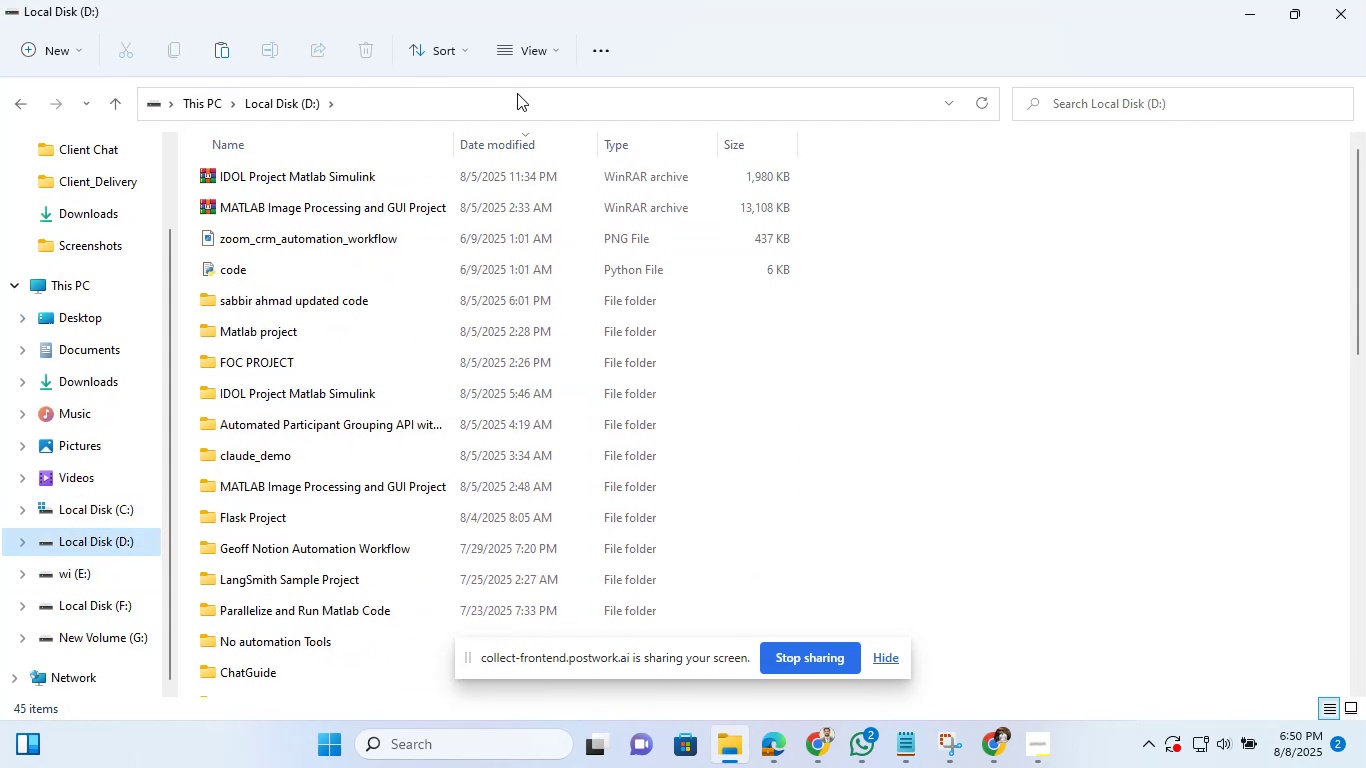 
left_click([517, 93])
 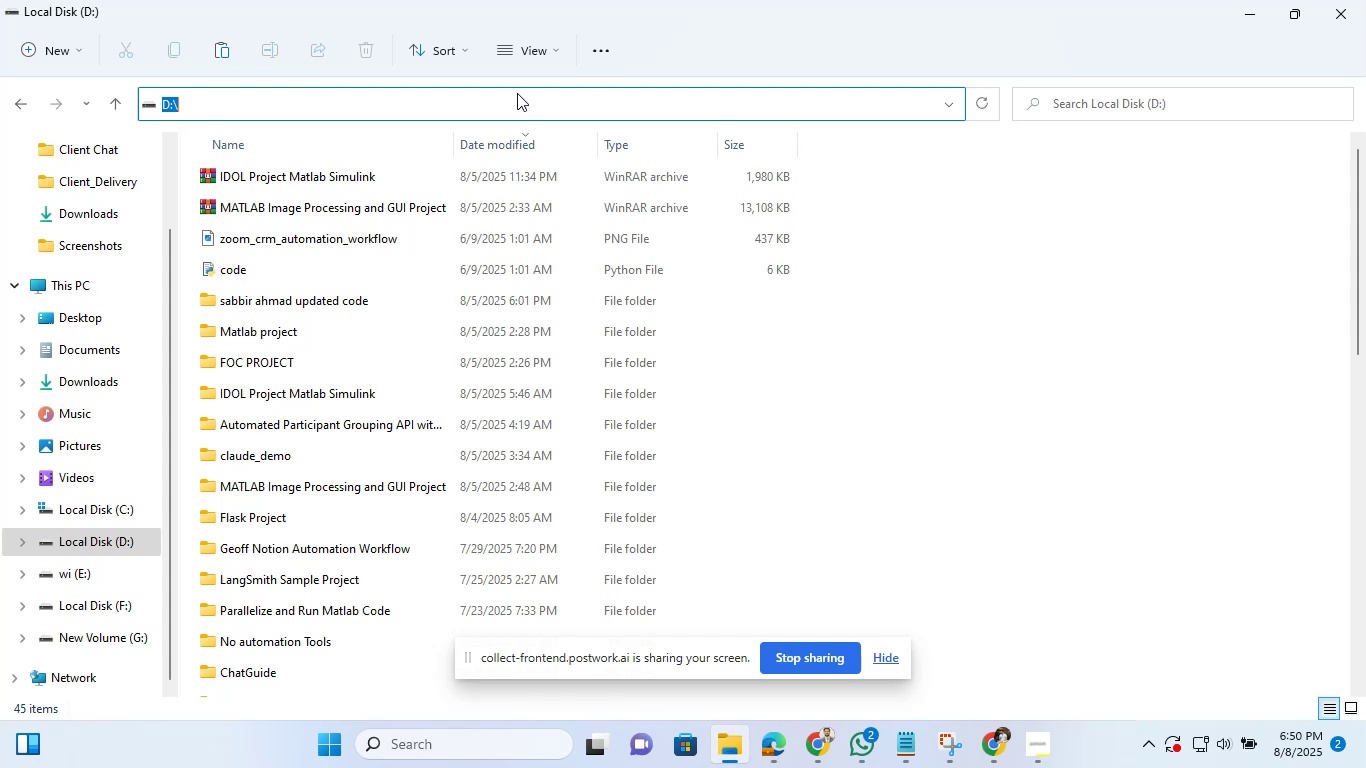 
key(Backspace)
type(cmd)
 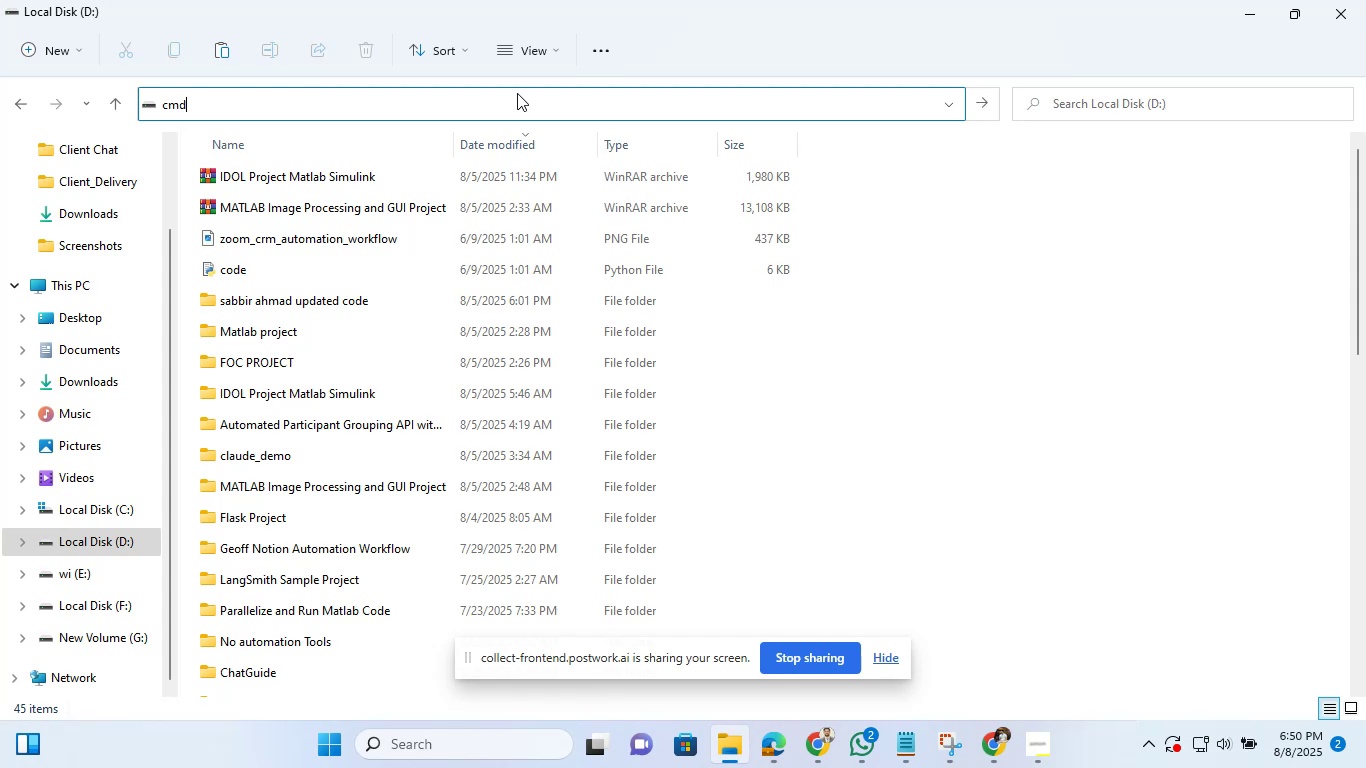 
key(Enter)
 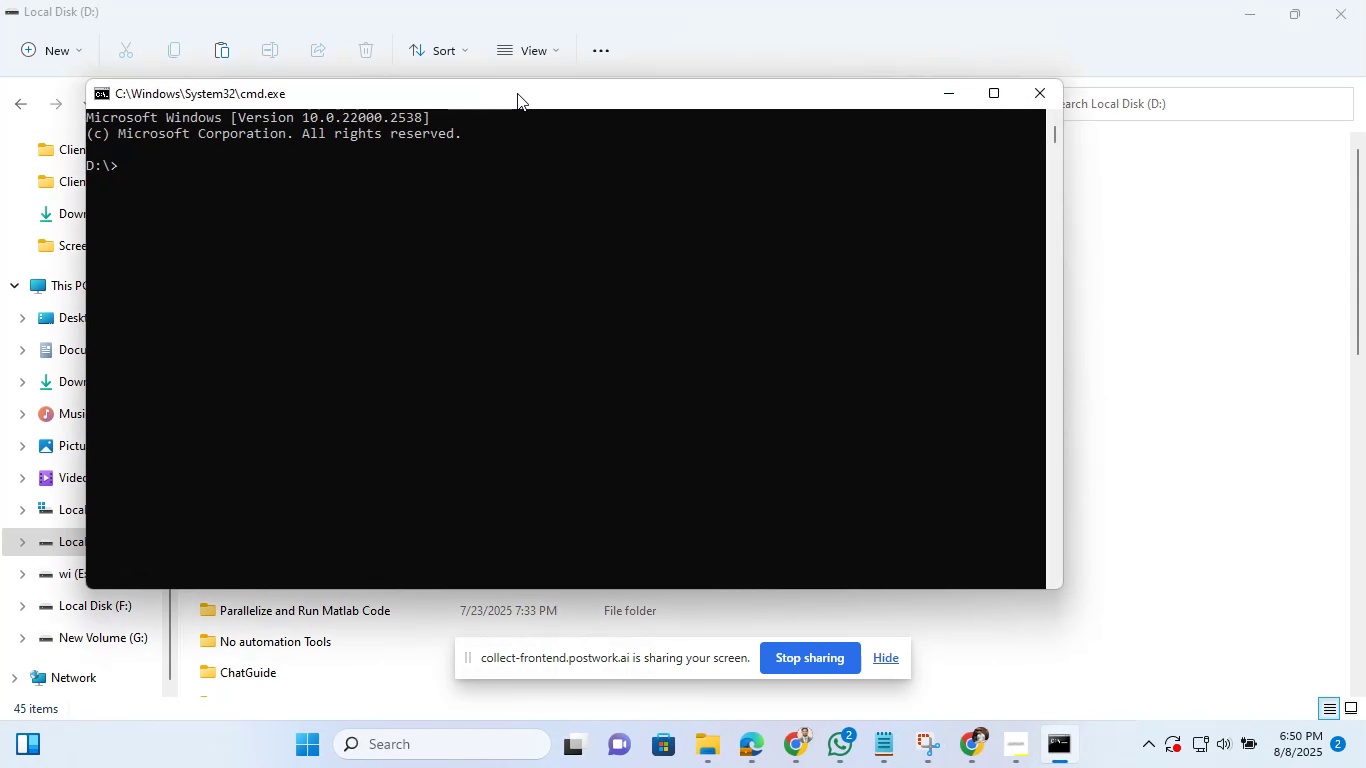 
type(Malt)
key(Backspace)
key(Backspace)
type(tlab  Tra)
key(Backspace)
type(ialMkd)
key(Backspace)
key(Backspace)
key(Backspace)
type(MK)
key(Backspace)
key(Backspace)
type(mkdir matlab_tr)
key(Backspace)
key(Backspace)
key(Backspace)
type(trial)
 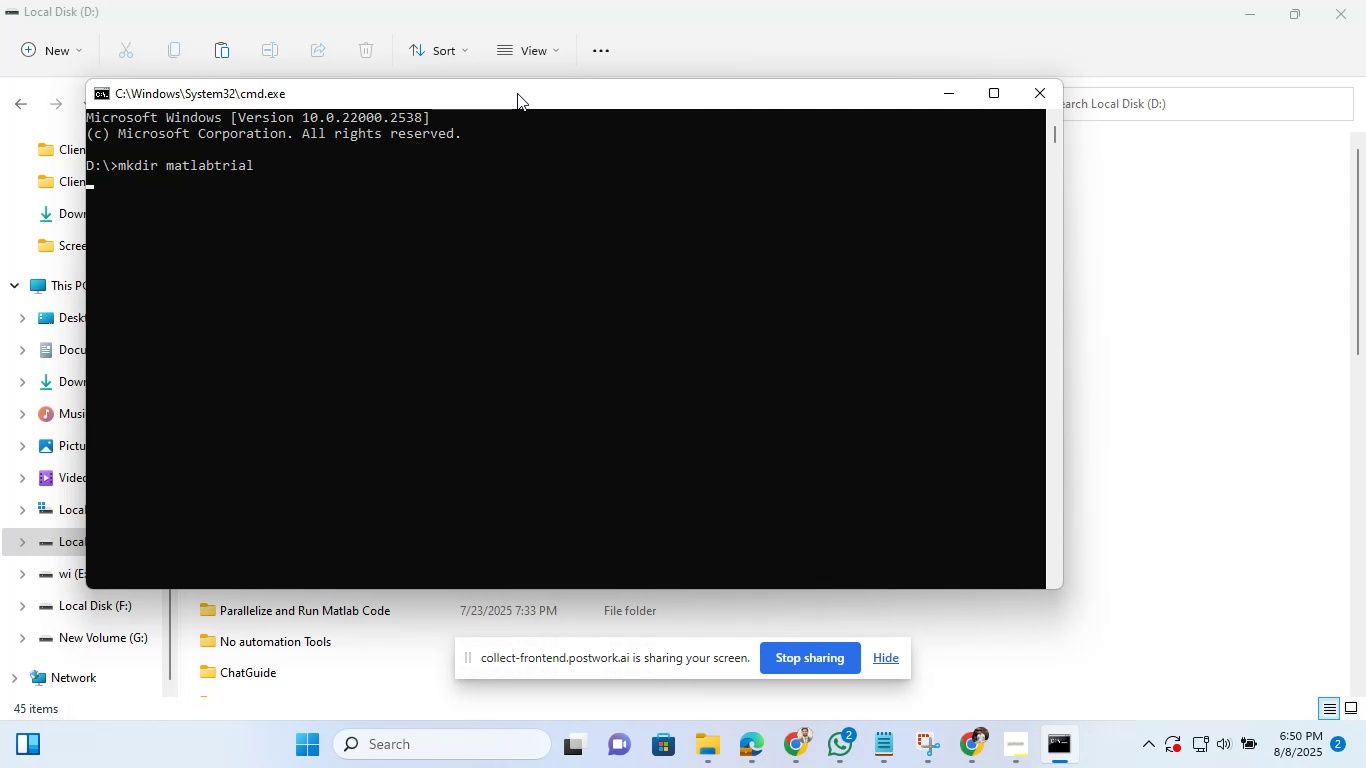 
 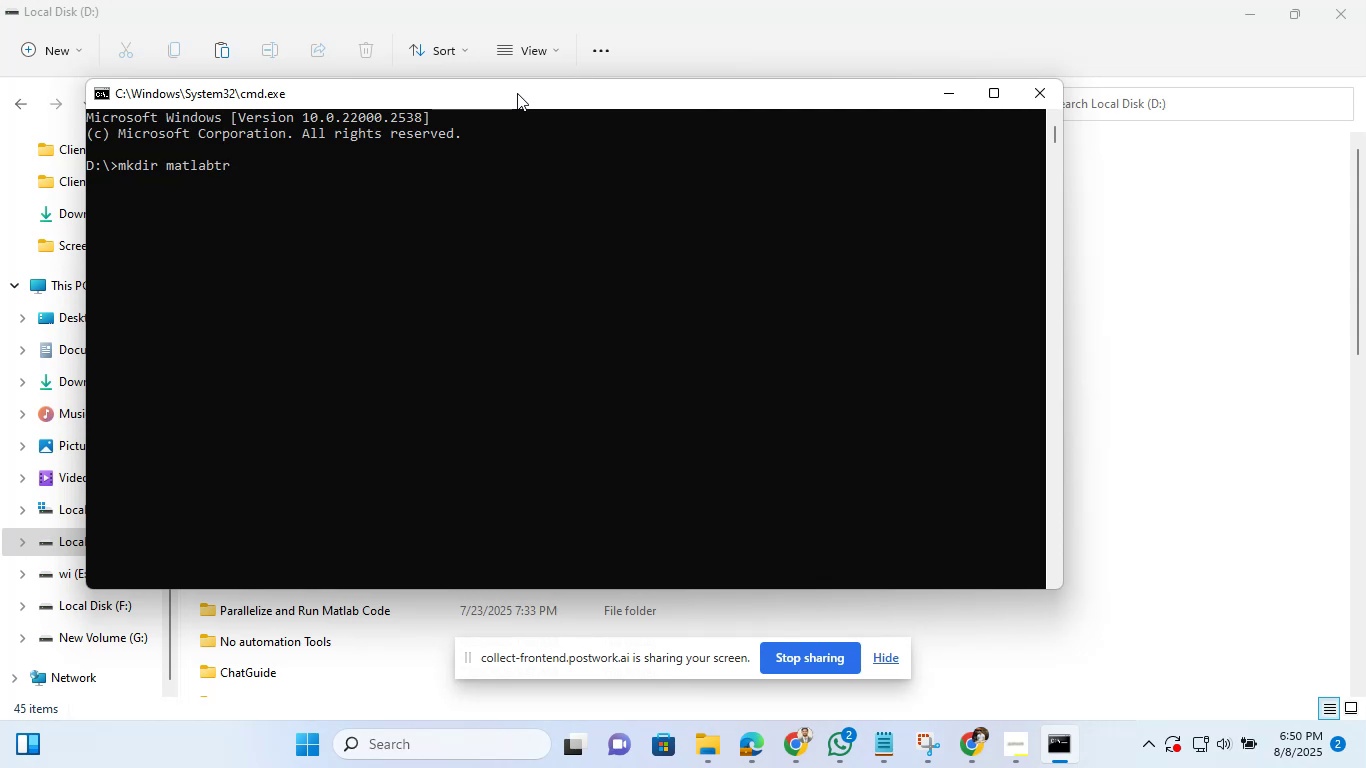 
key(Enter)
 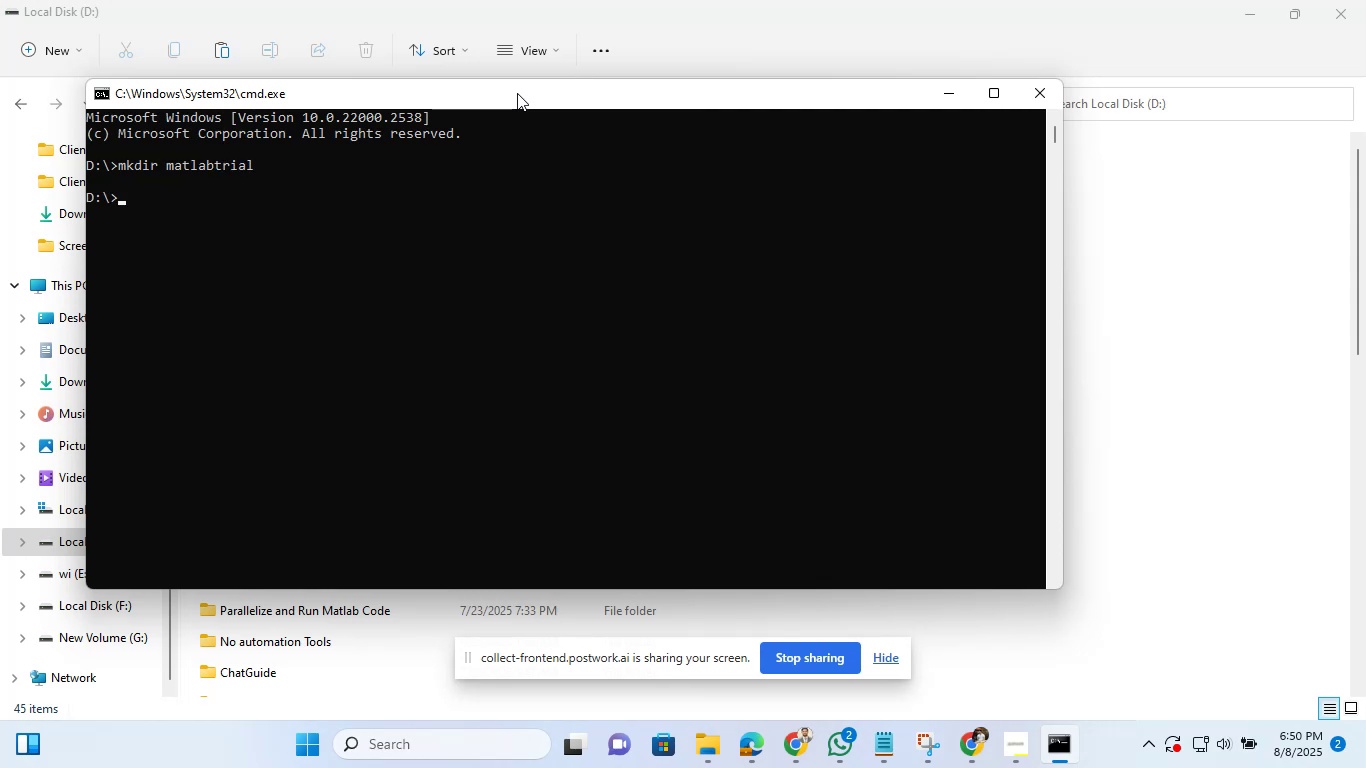 
type(cd mat;a)
key(Backspace)
key(Backspace)
type(lab trial)
 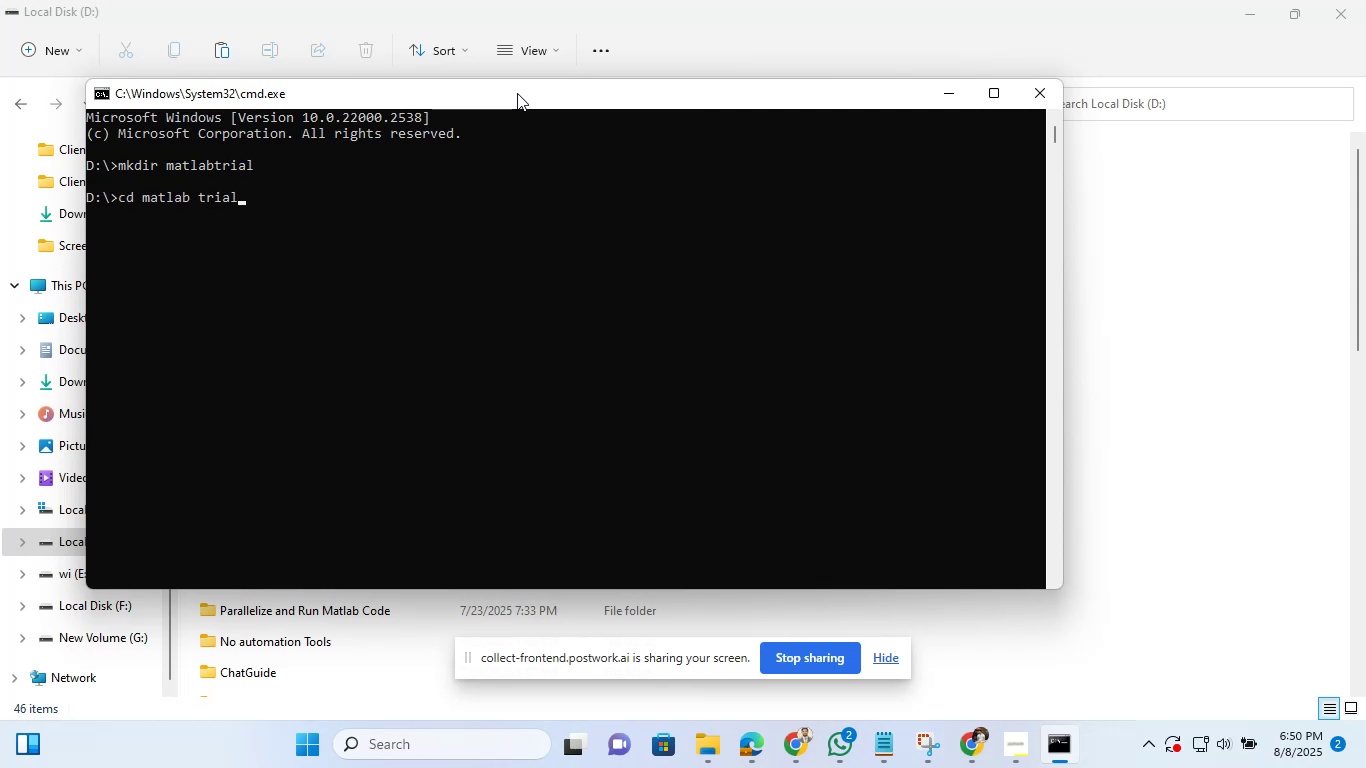 
key(Enter)
 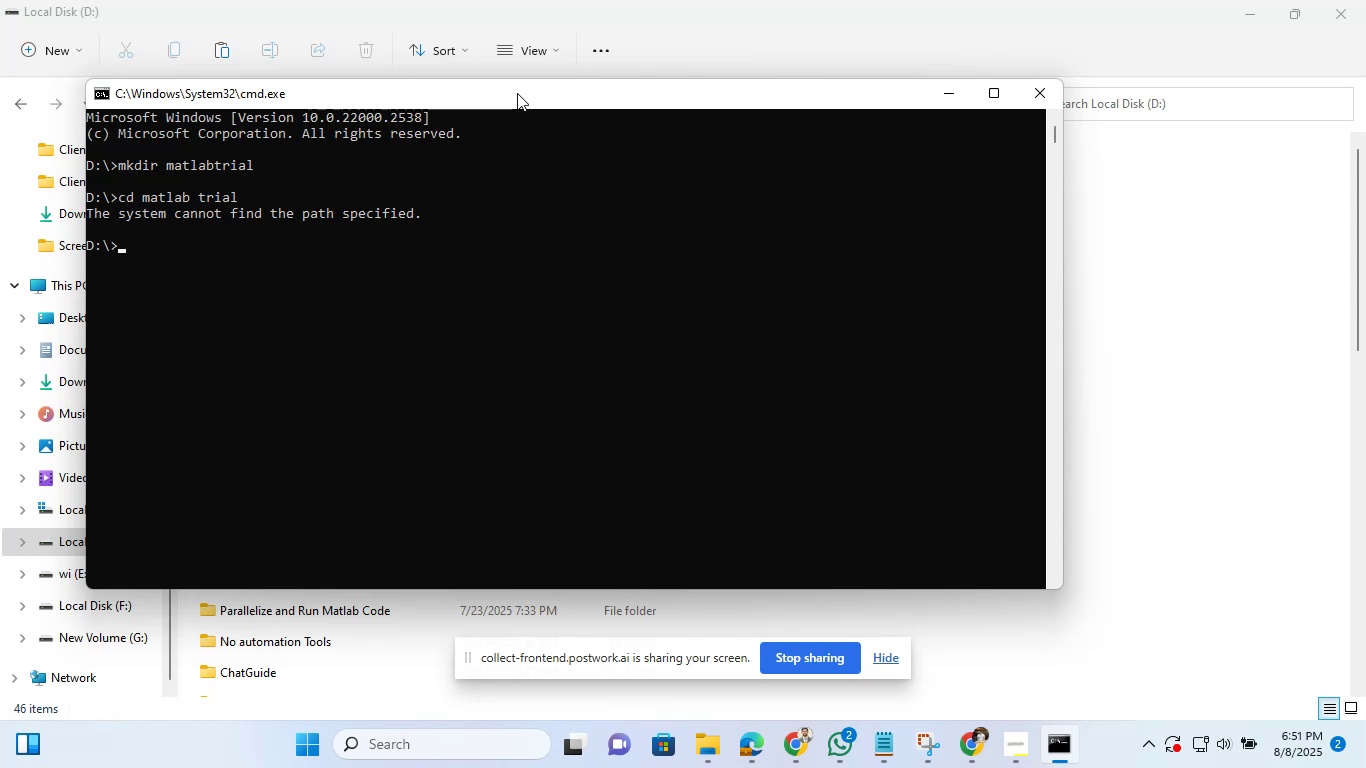 
type(cls)
 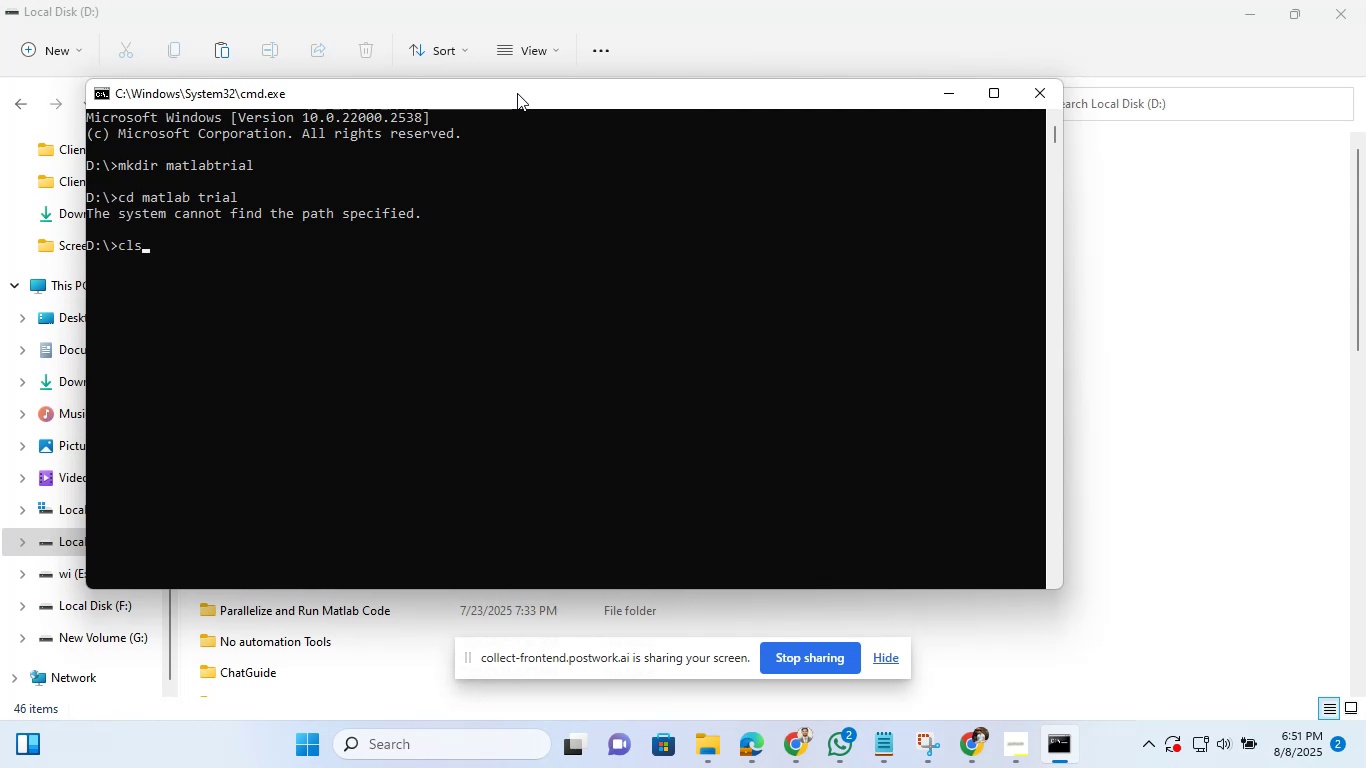 
key(Enter)
 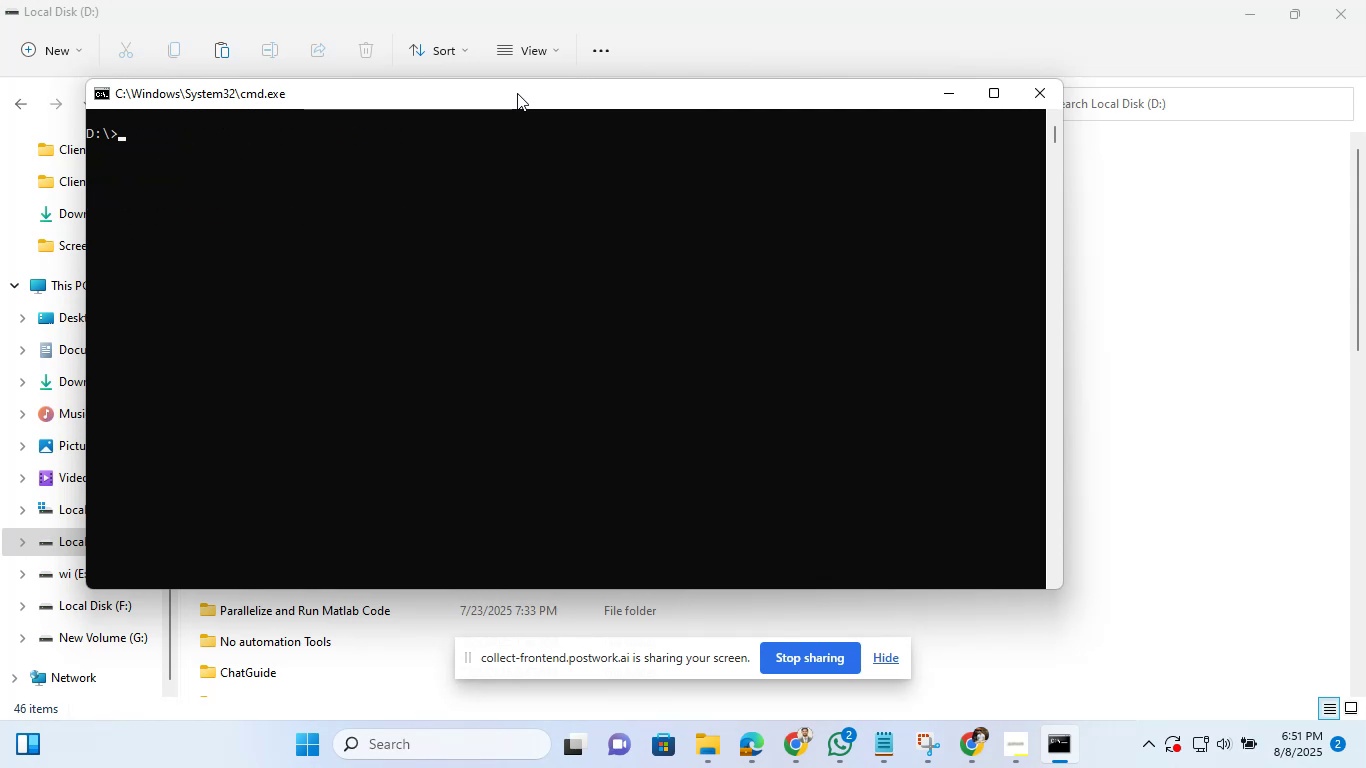 
type(cd matlabtrial)
 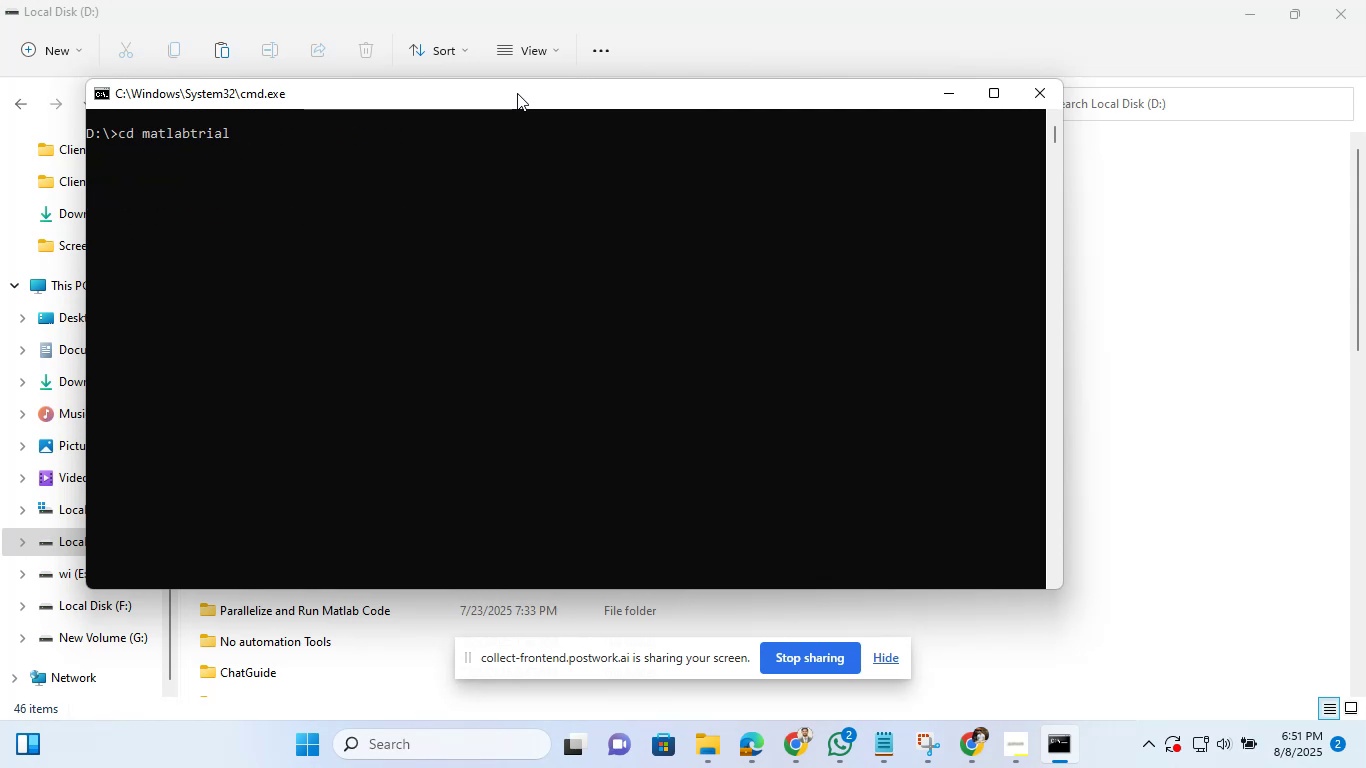 
key(Enter)
 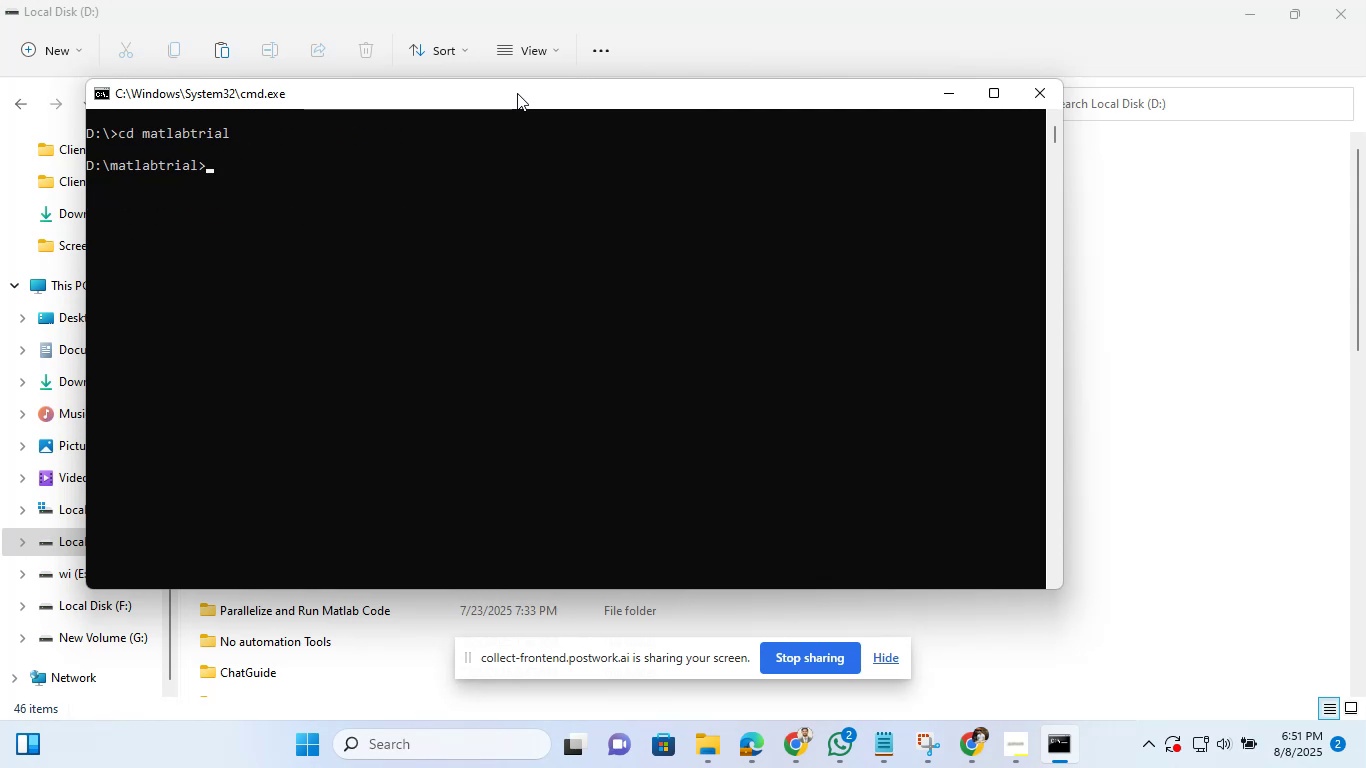 
type(cls)
 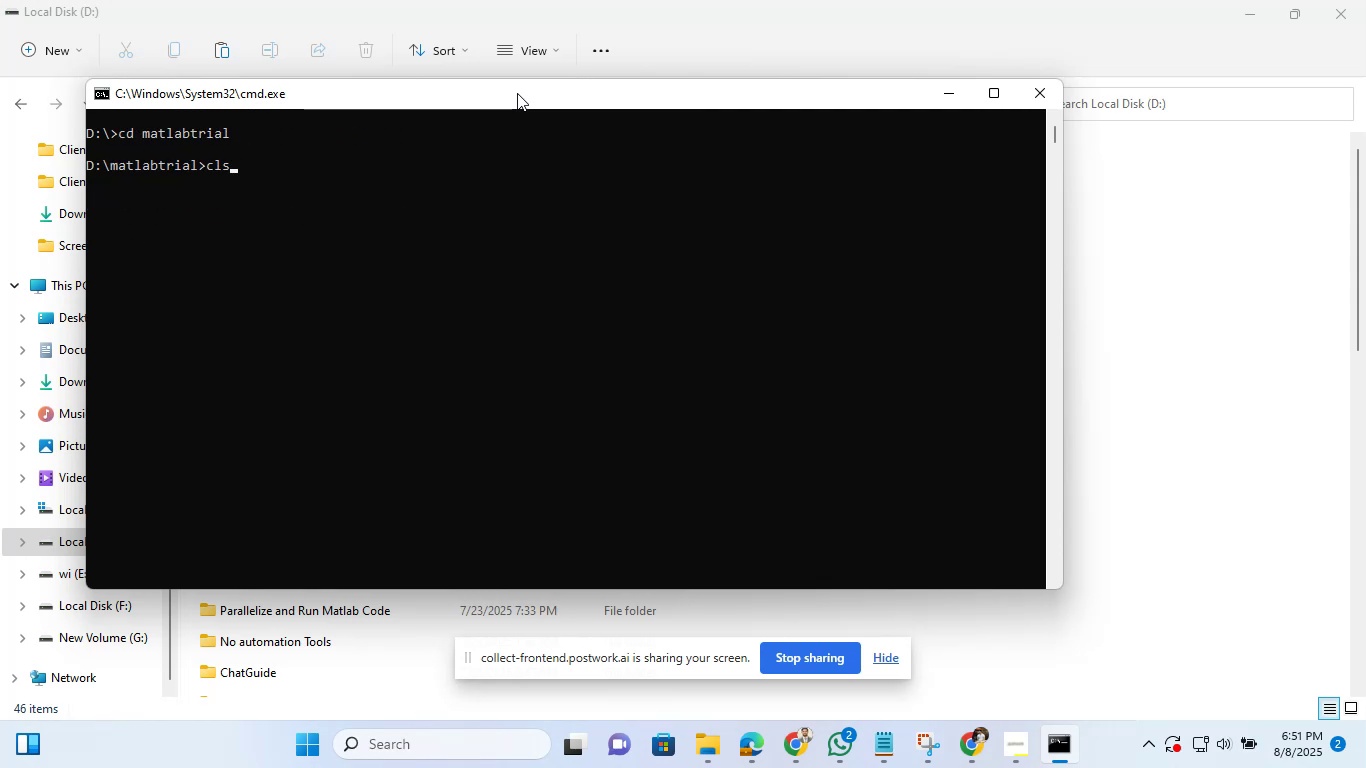 
key(Enter)
 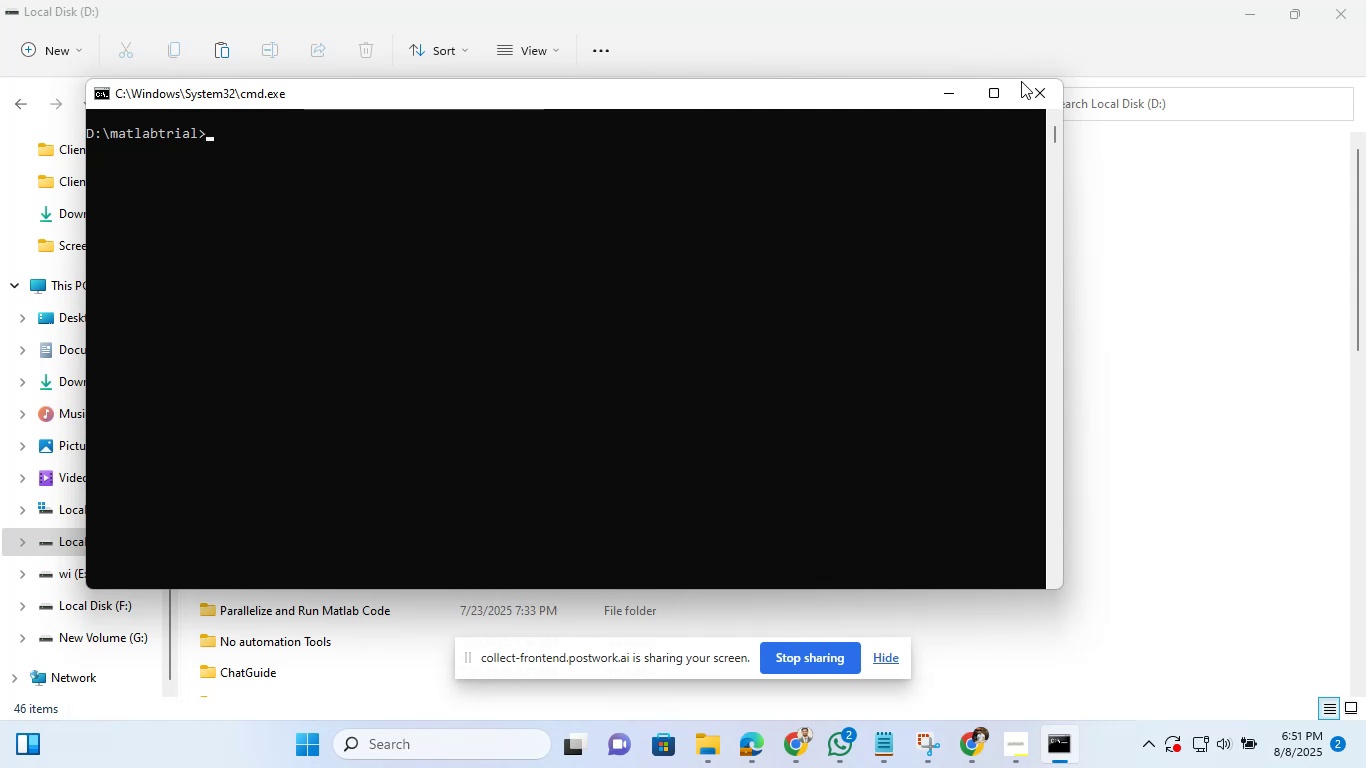 
left_click([961, 92])
 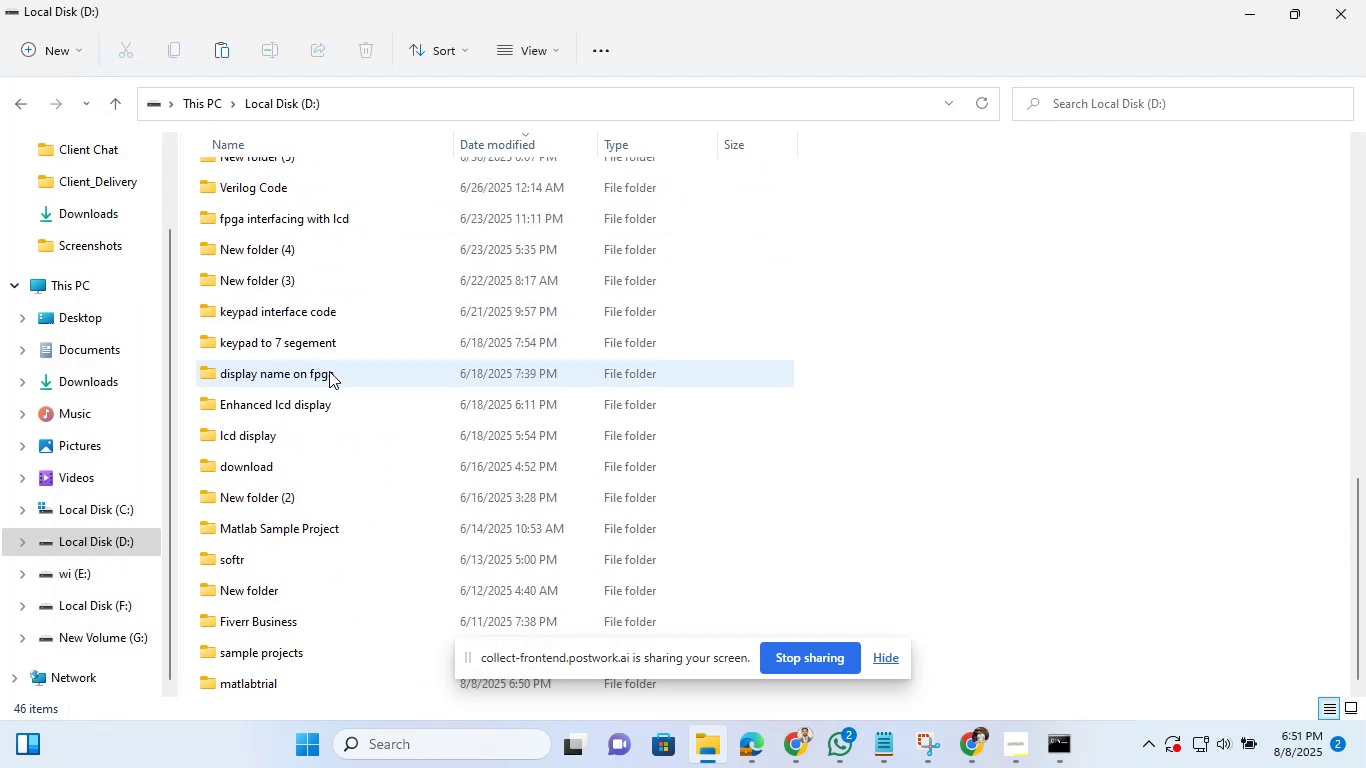 
wait(5.96)
 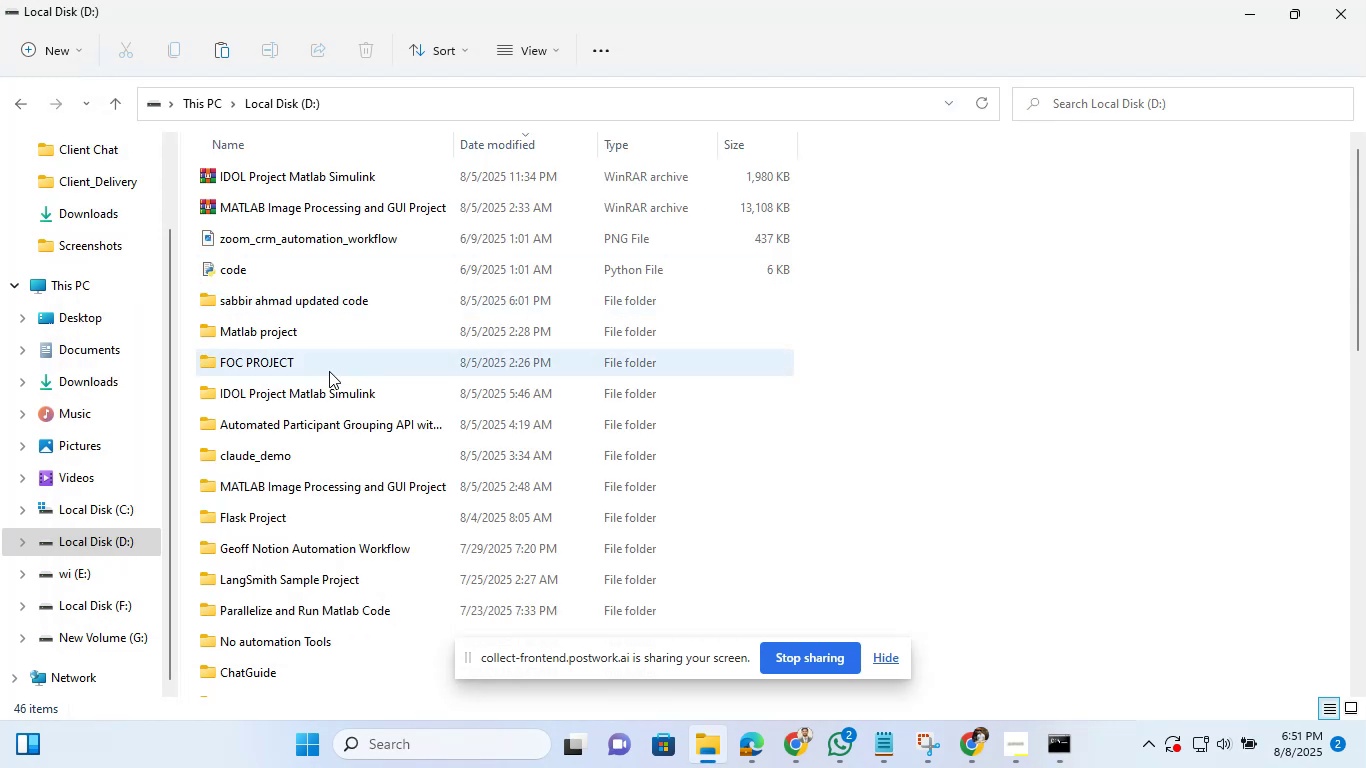 
double_click([274, 691])
 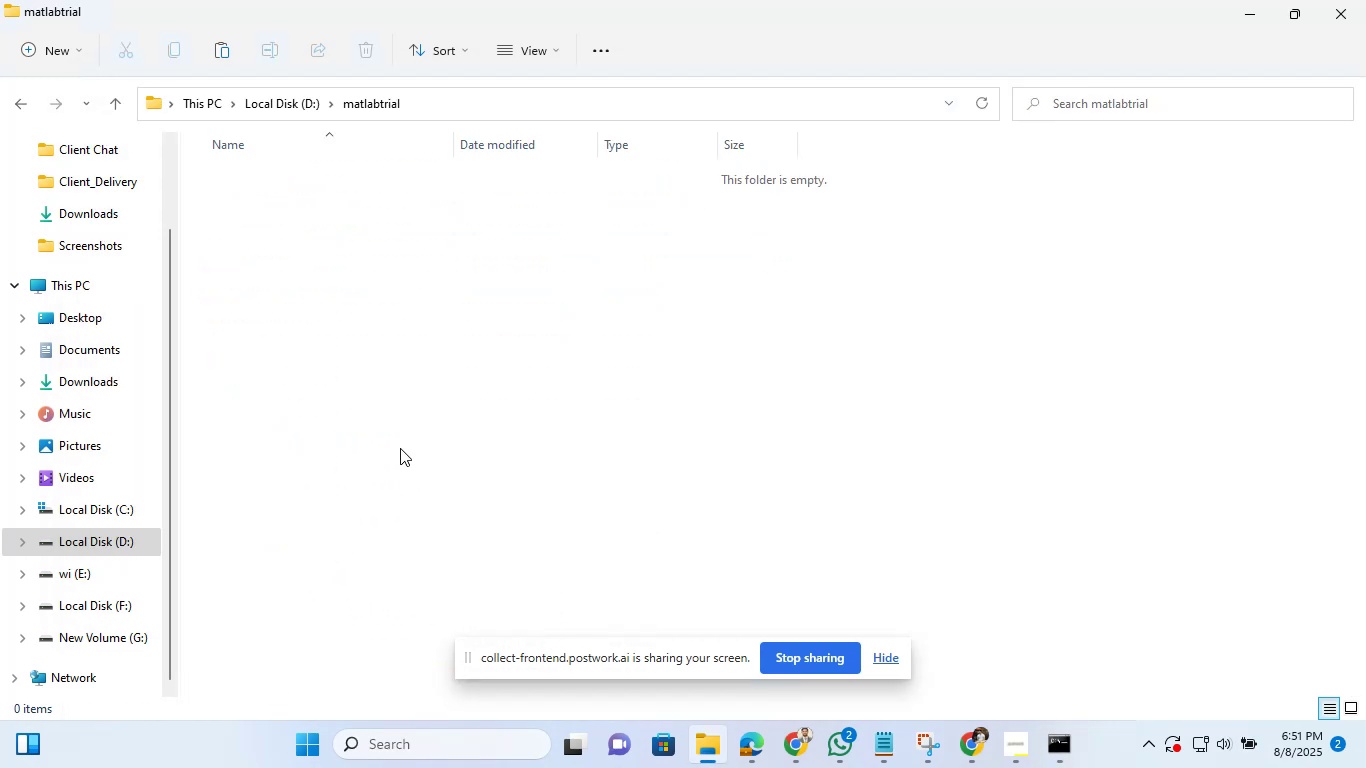 
left_click([400, 448])
 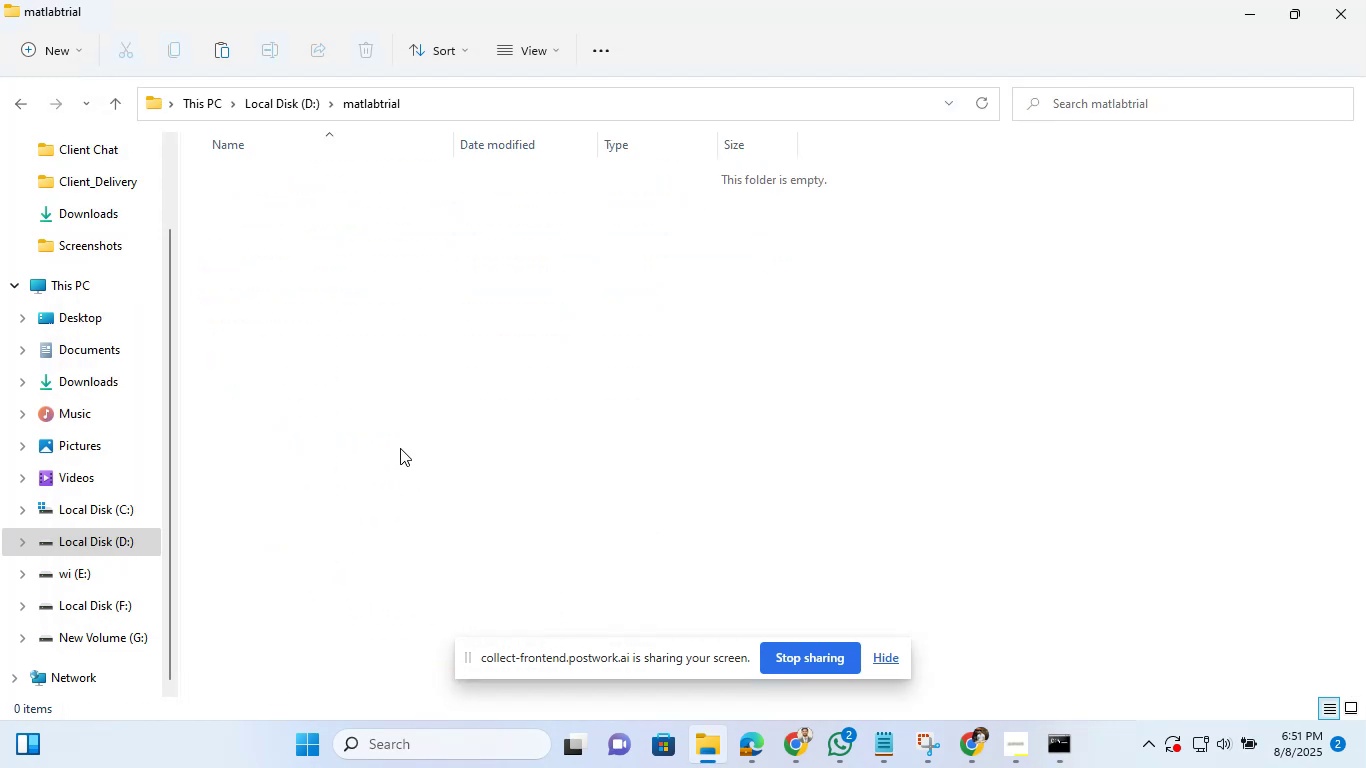 
key(Control+ControlLeft)
 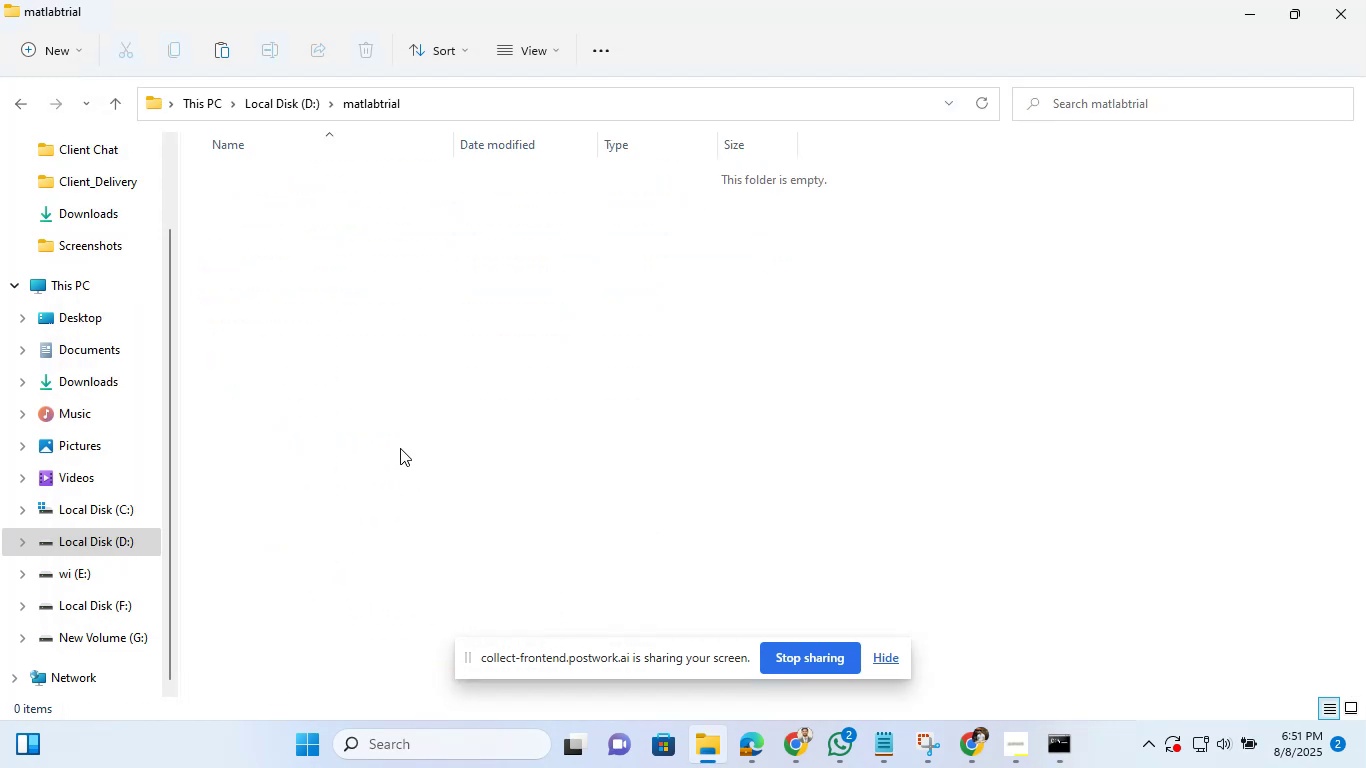 
left_click([627, 362])
 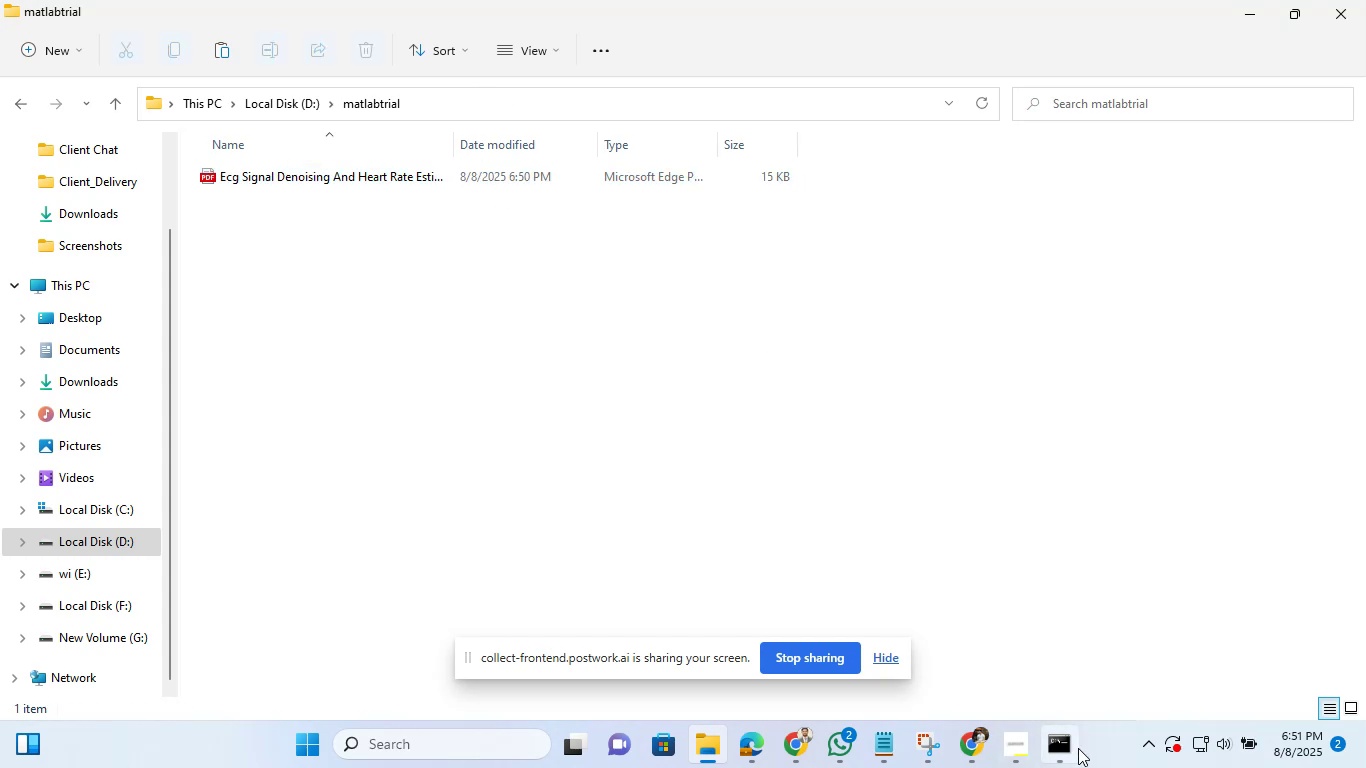 
left_click([1078, 748])
 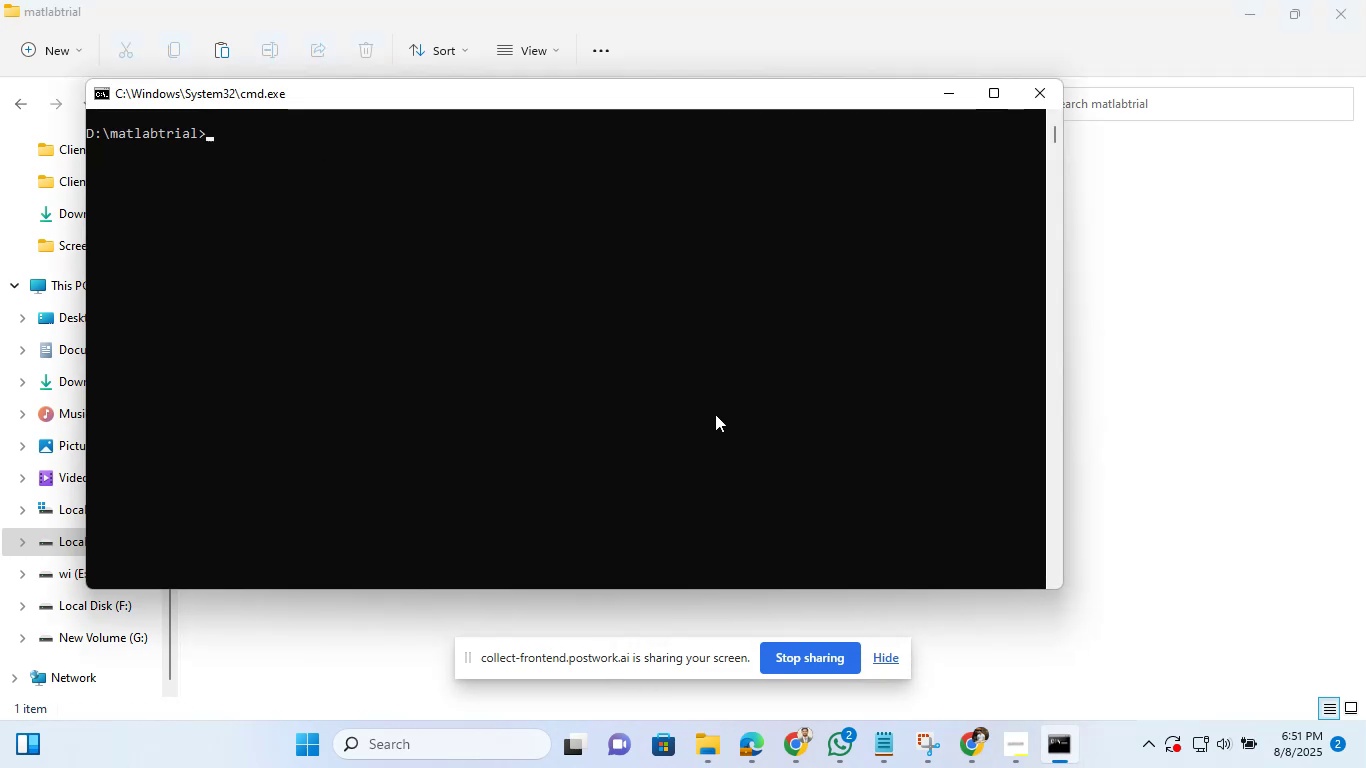 
left_click([715, 414])
 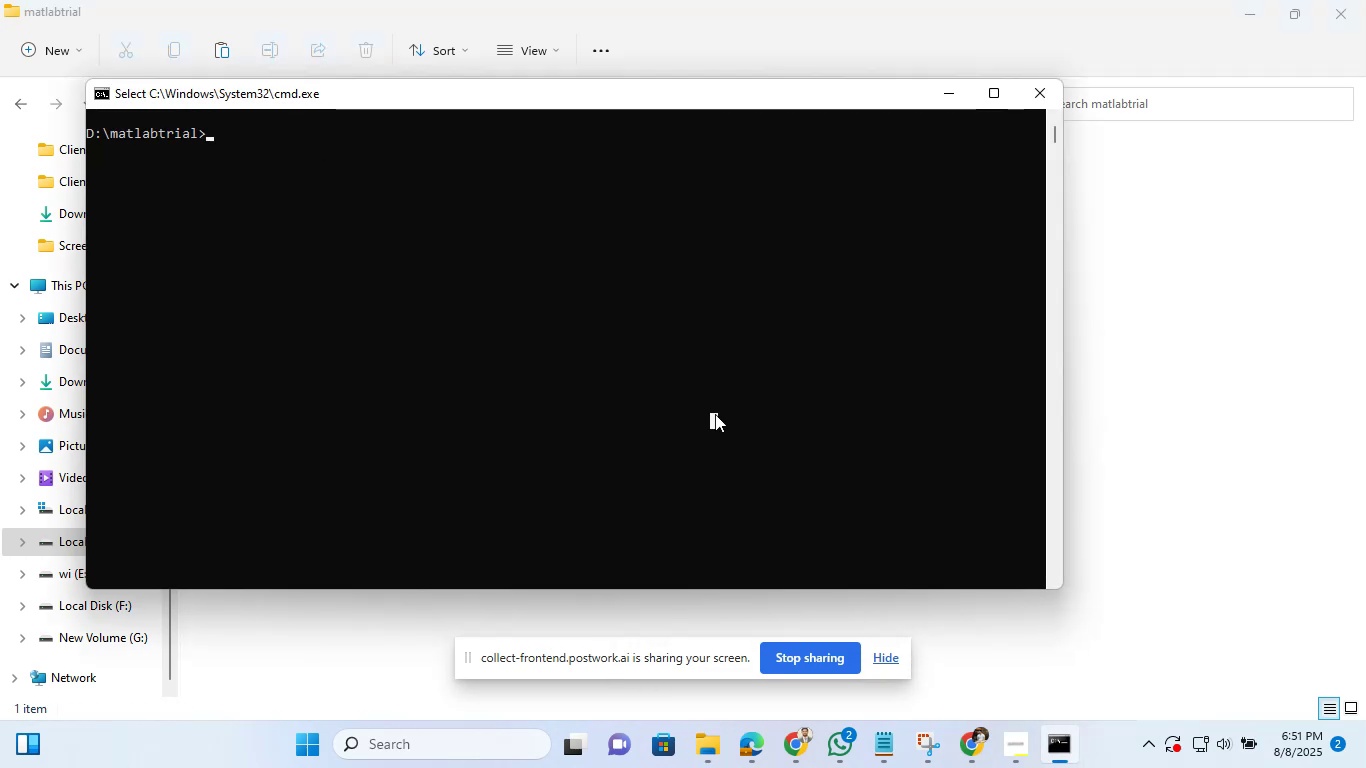 
type(color a)
 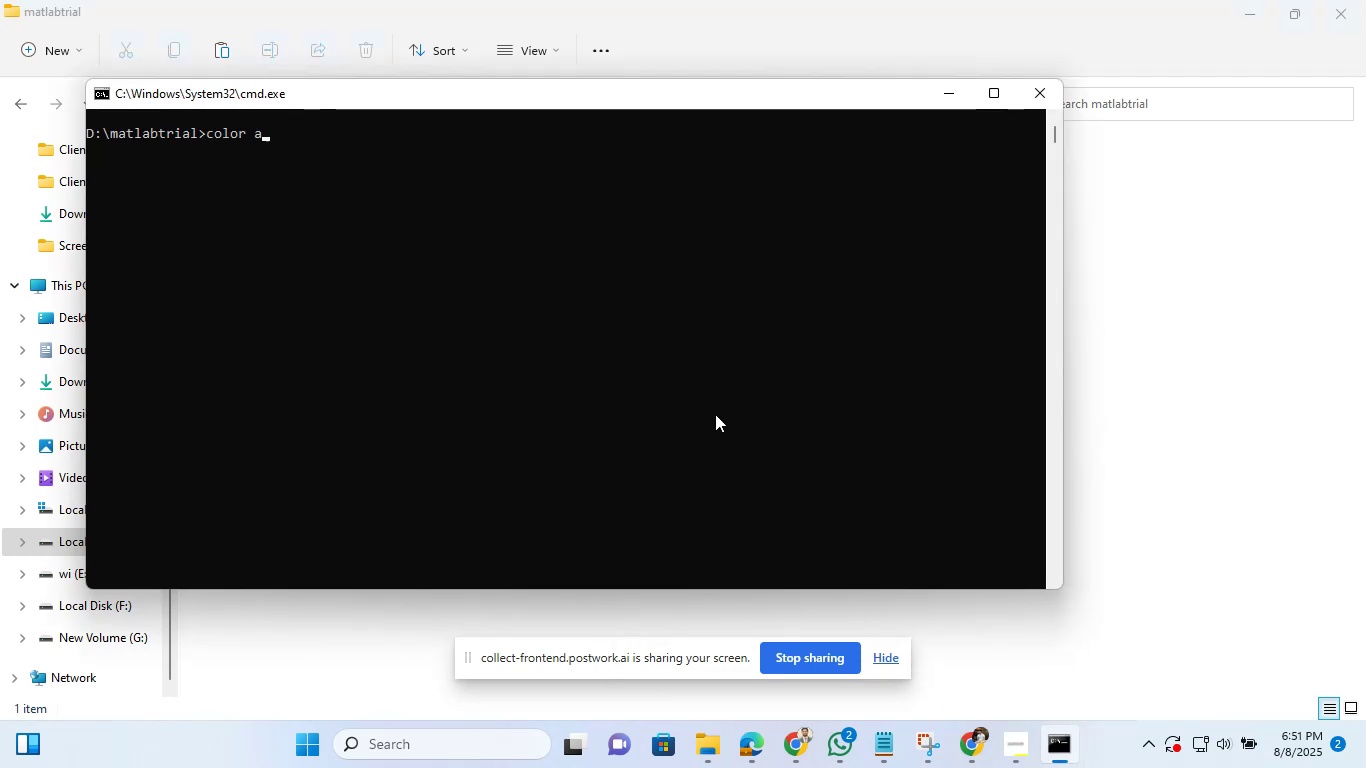 
key(Enter)
 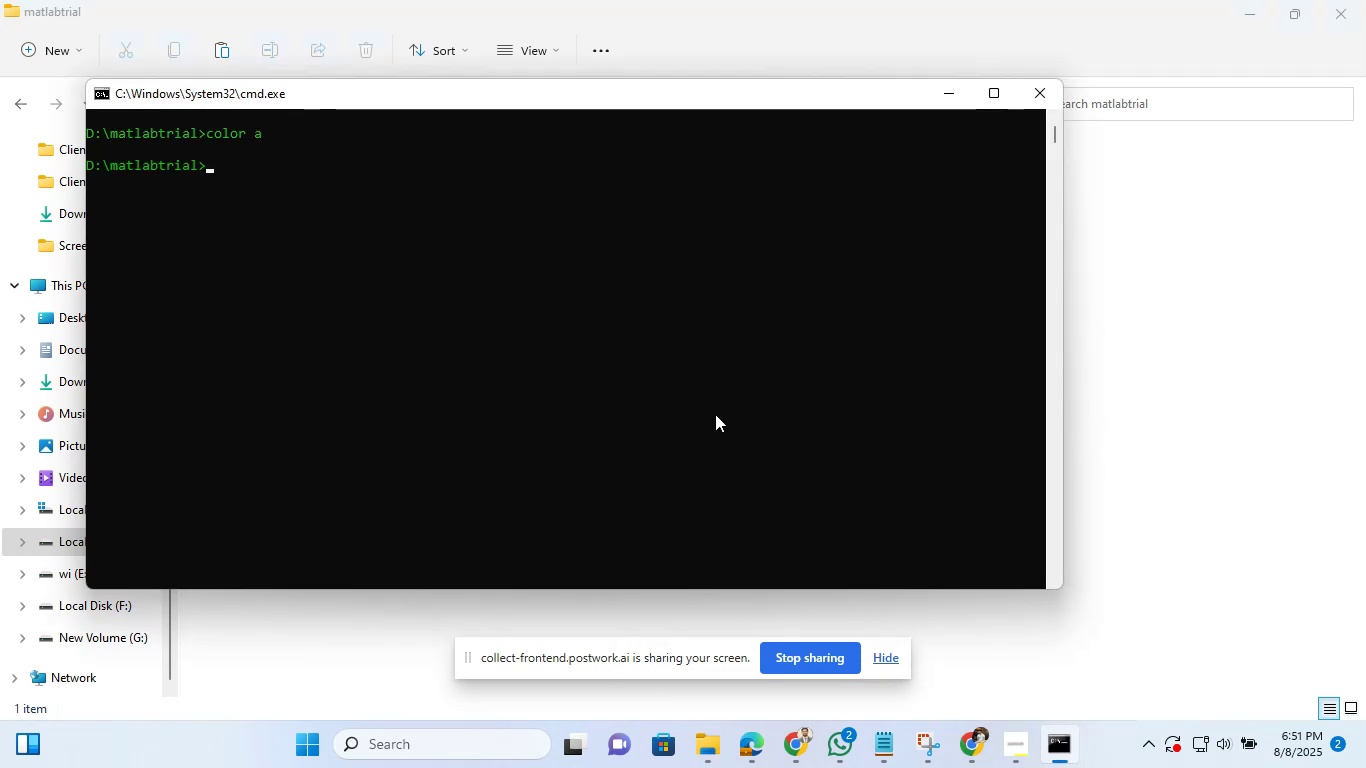 
type(cls)
 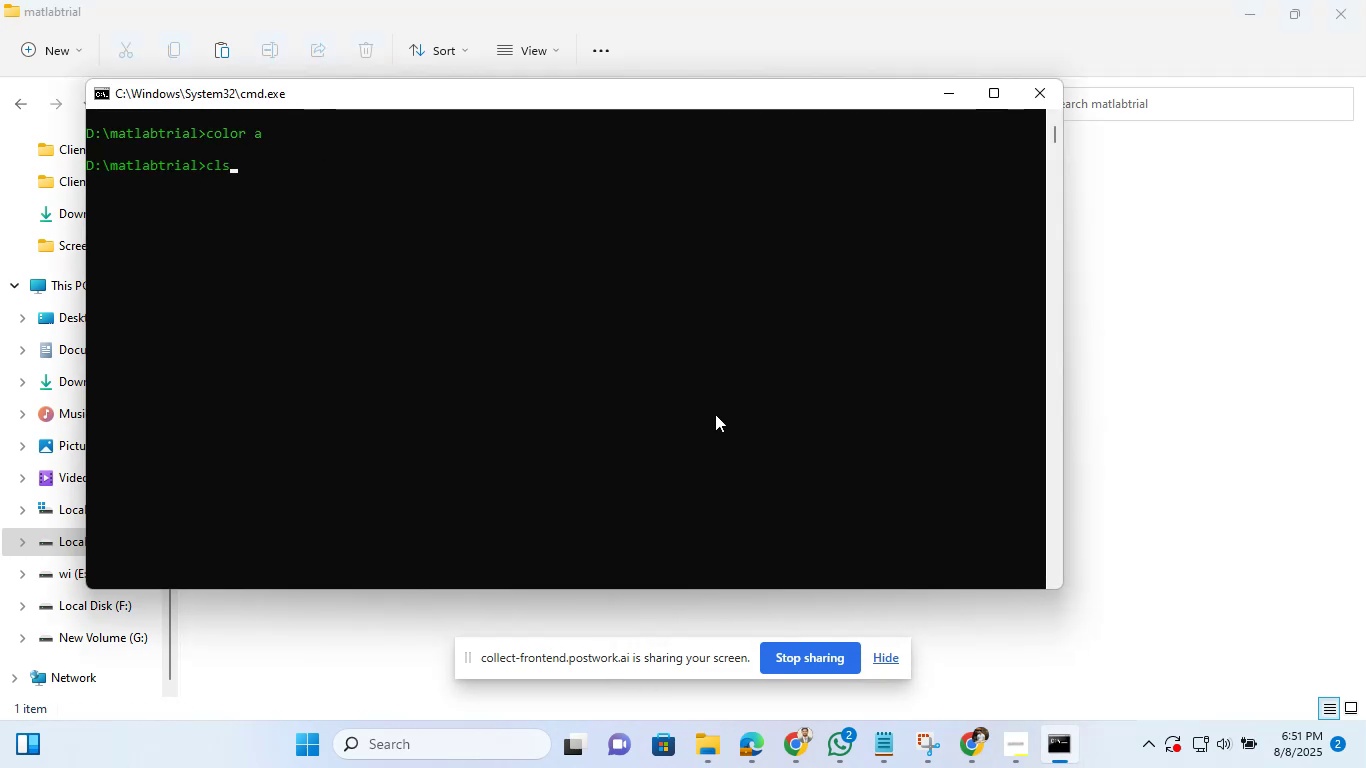 
key(Enter)
 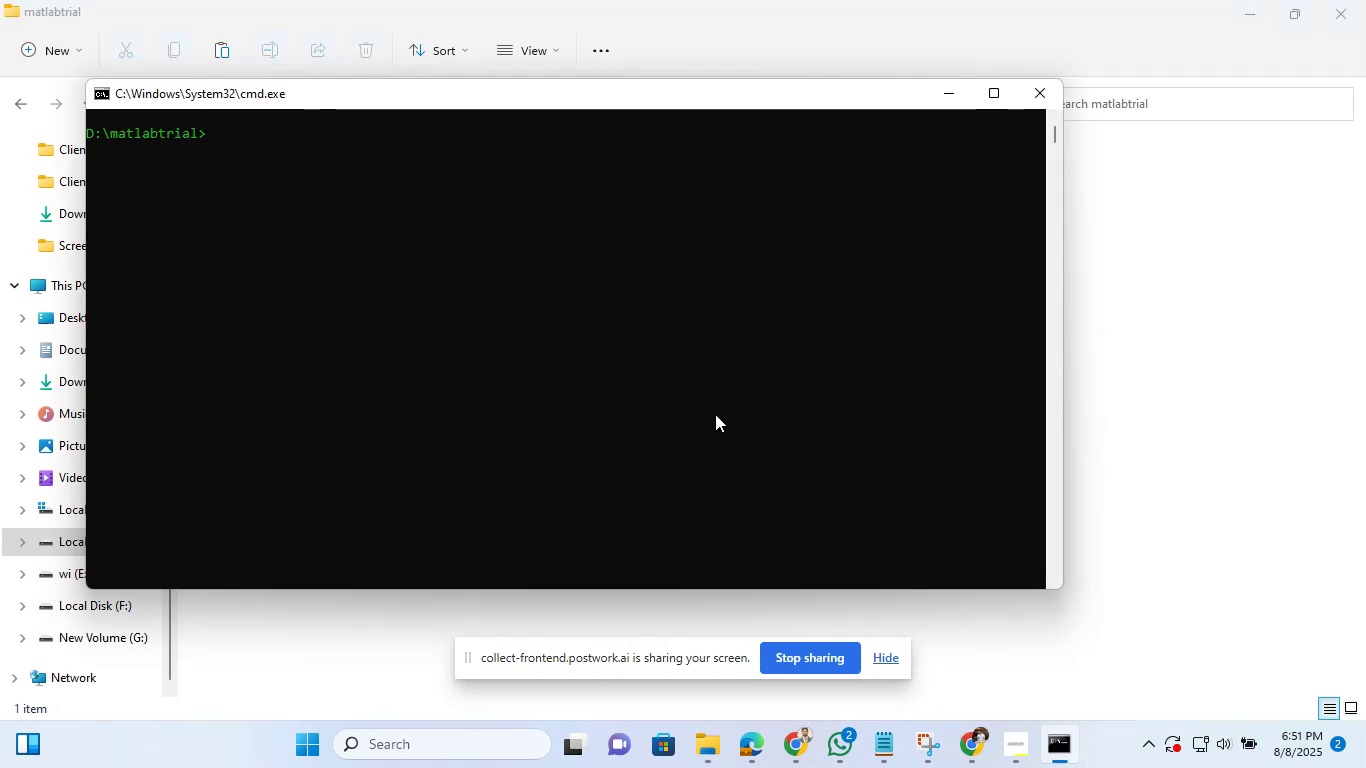 
type(start mat;an)
key(Backspace)
key(Backspace)
key(Backspace)
type(lab)
 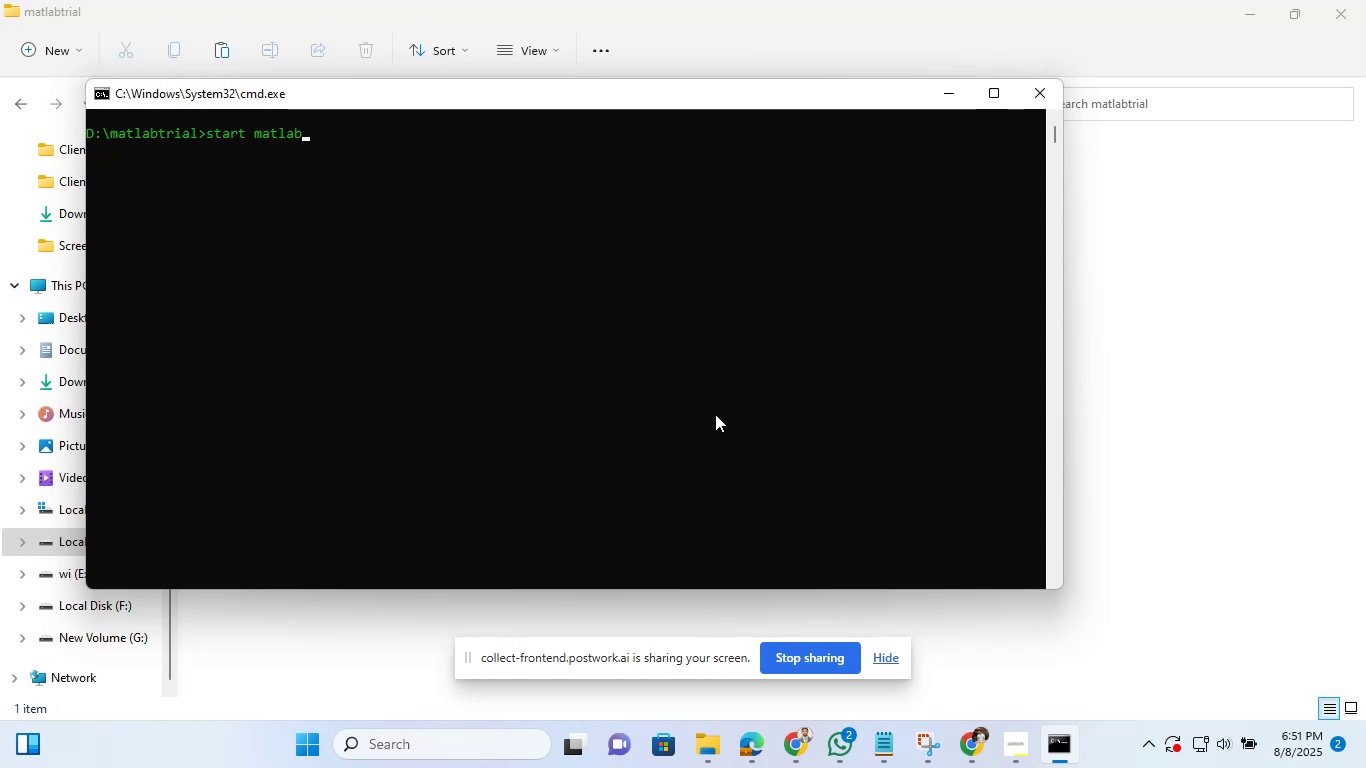 
key(Enter)
 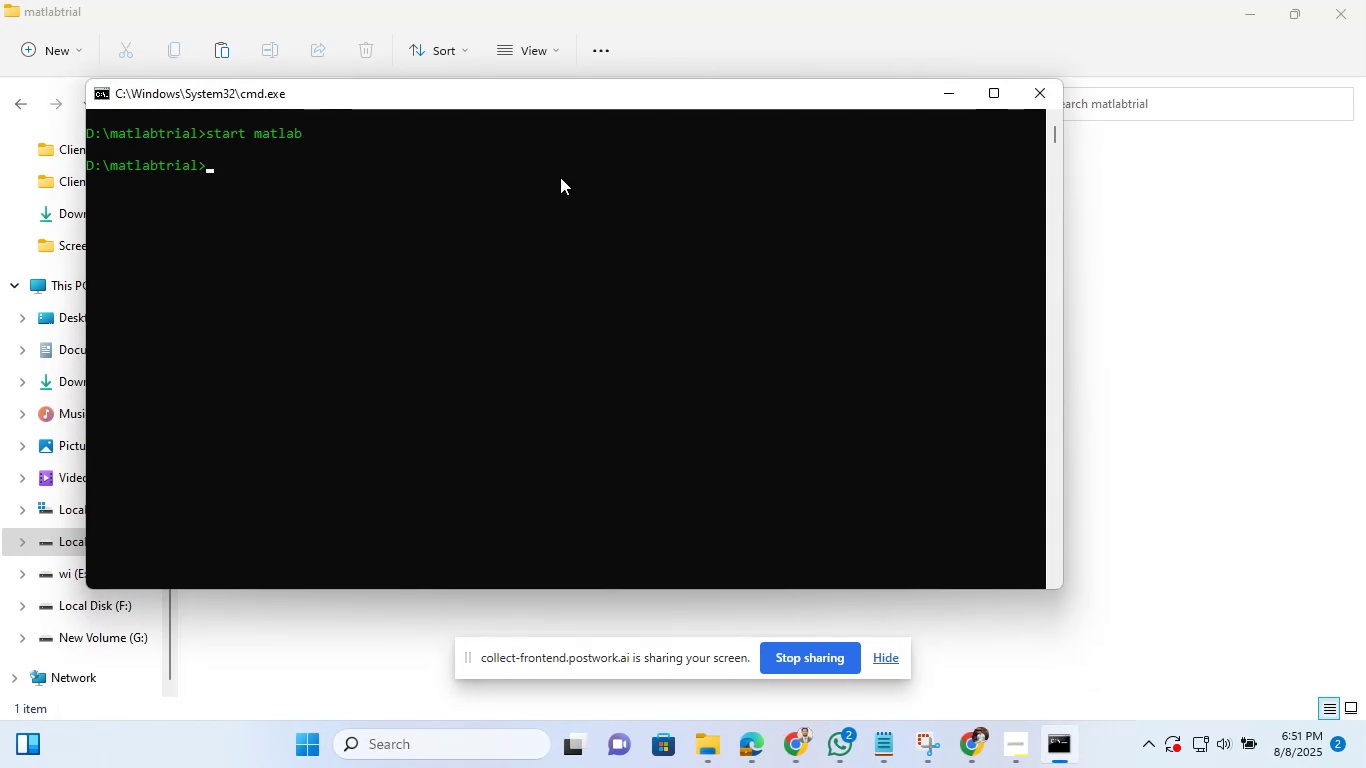 
key(T)
 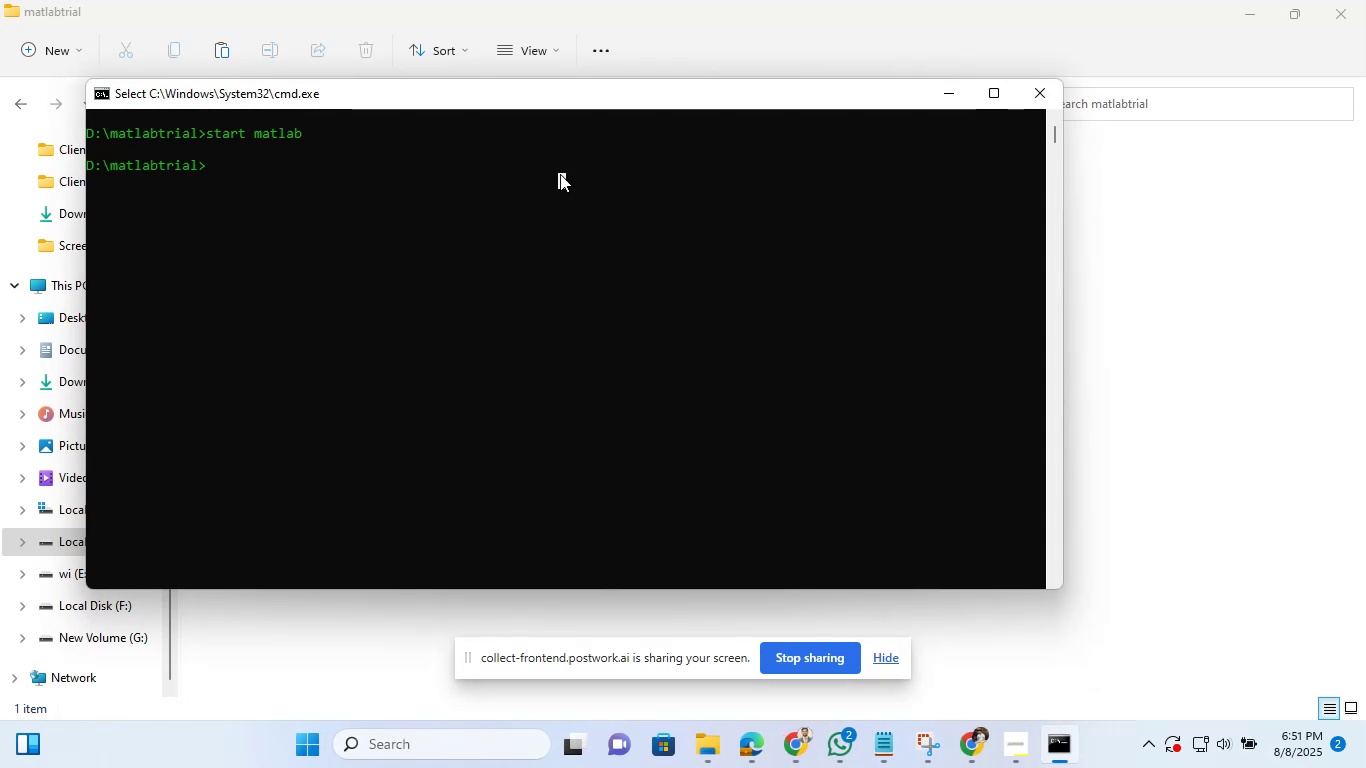 
left_click([560, 174])
 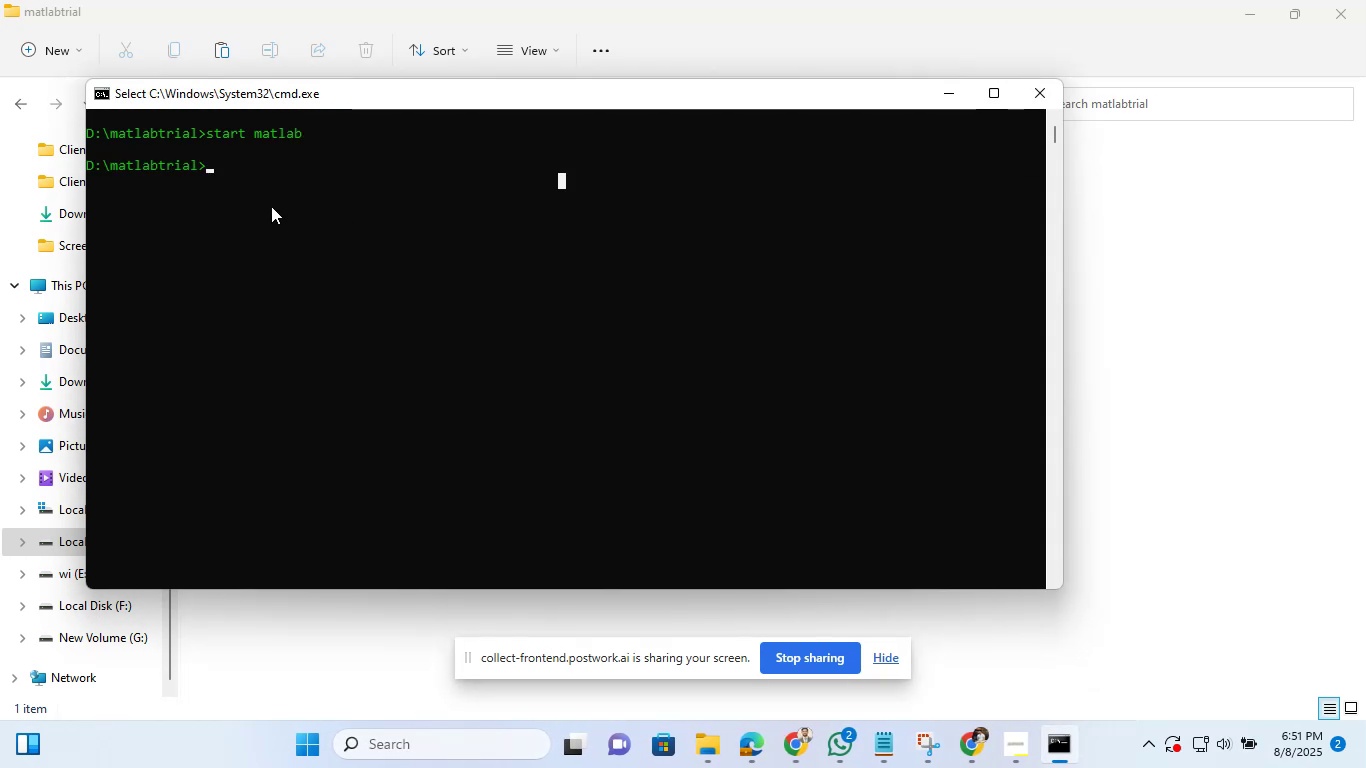 
left_click([271, 206])
 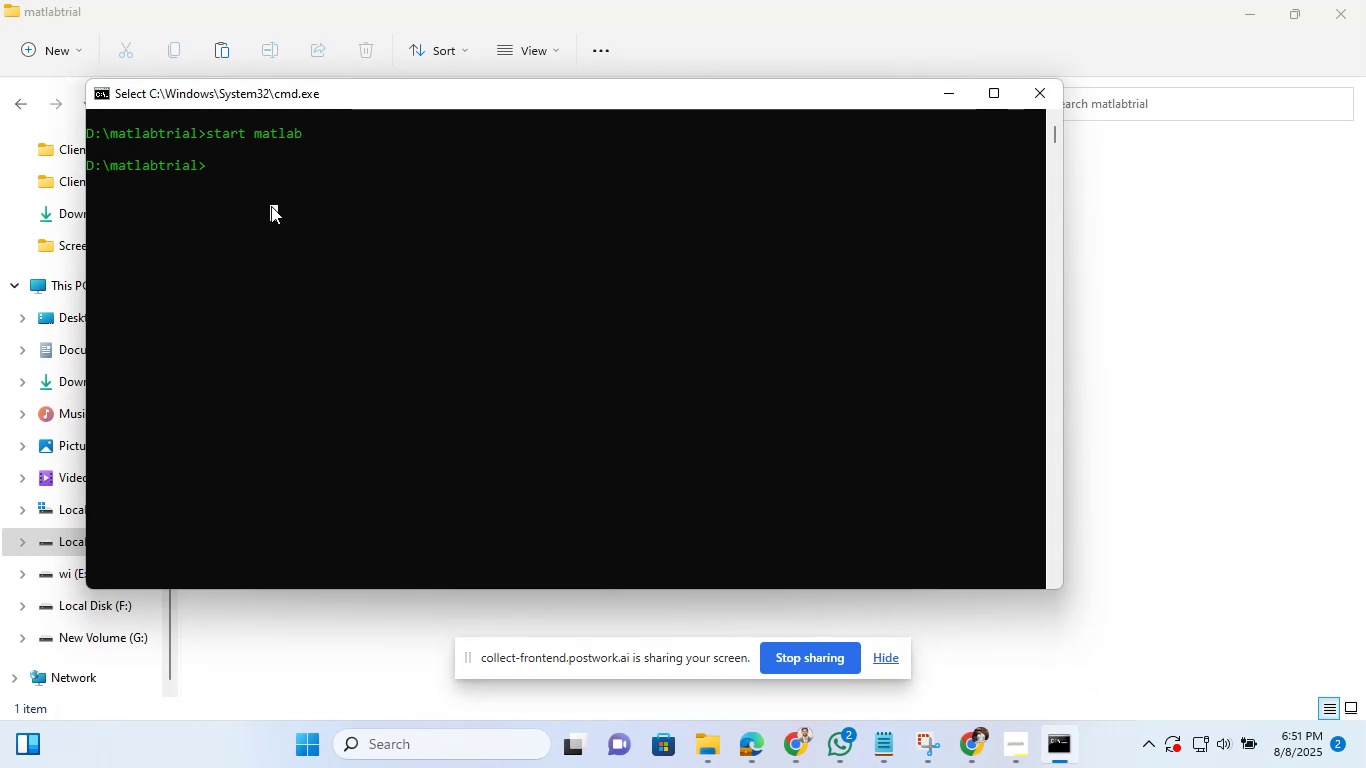 
type(taskkill/im cmd.exe)
 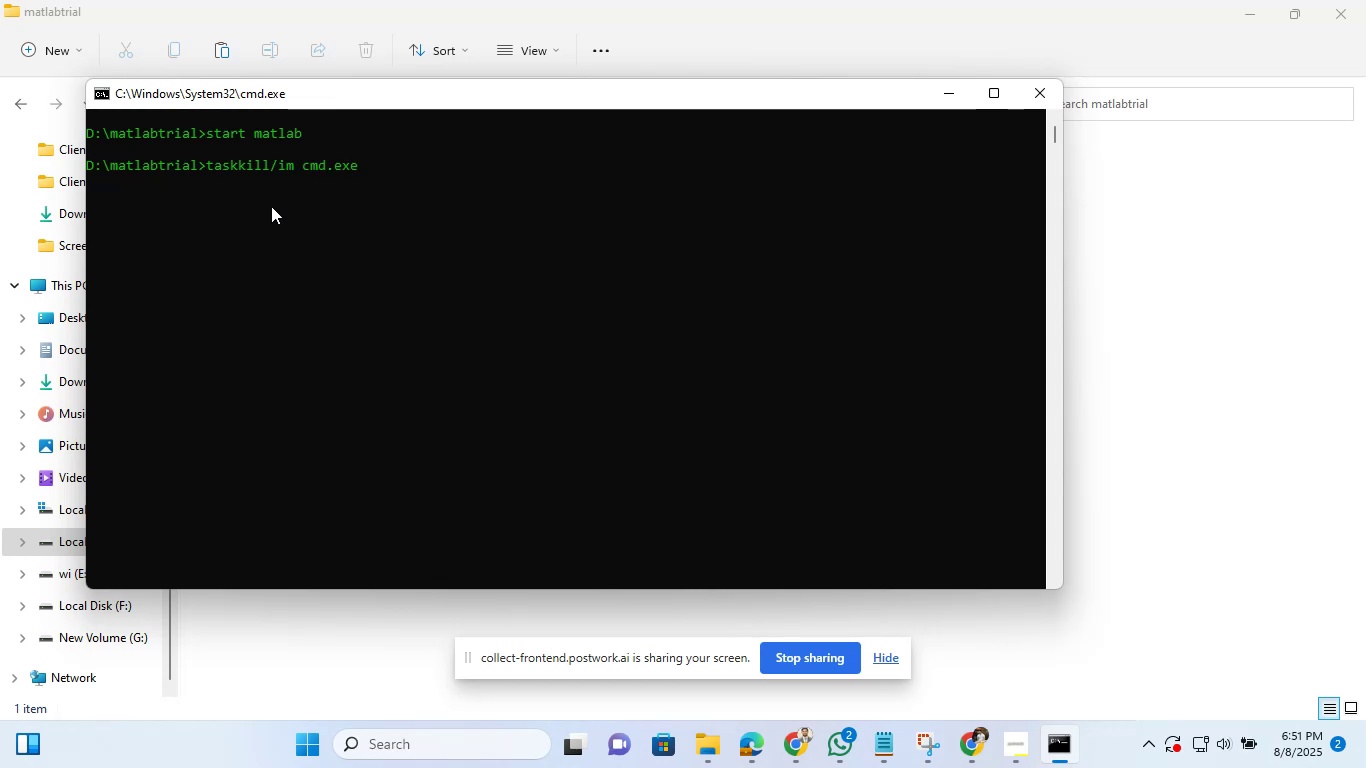 
key(Enter)
 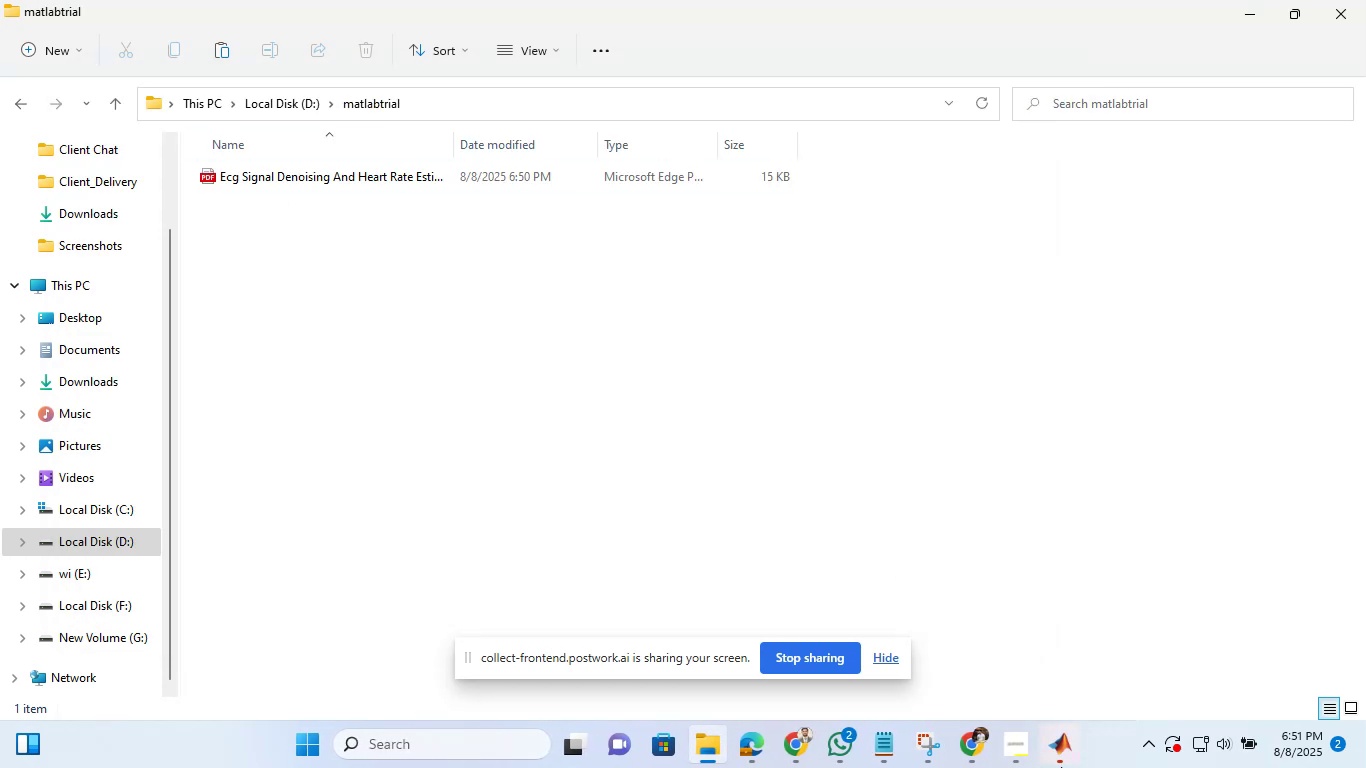 
left_click([1068, 759])
 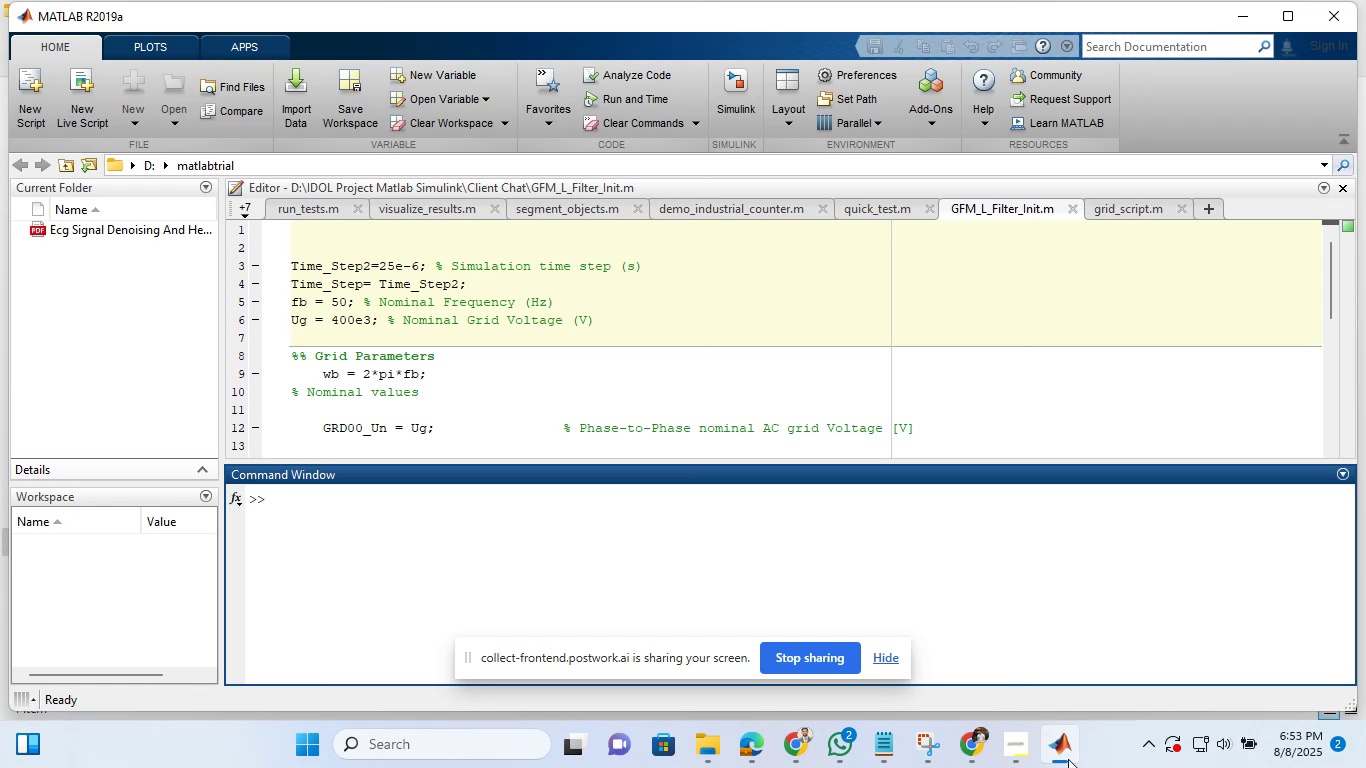 
wait(90.95)
 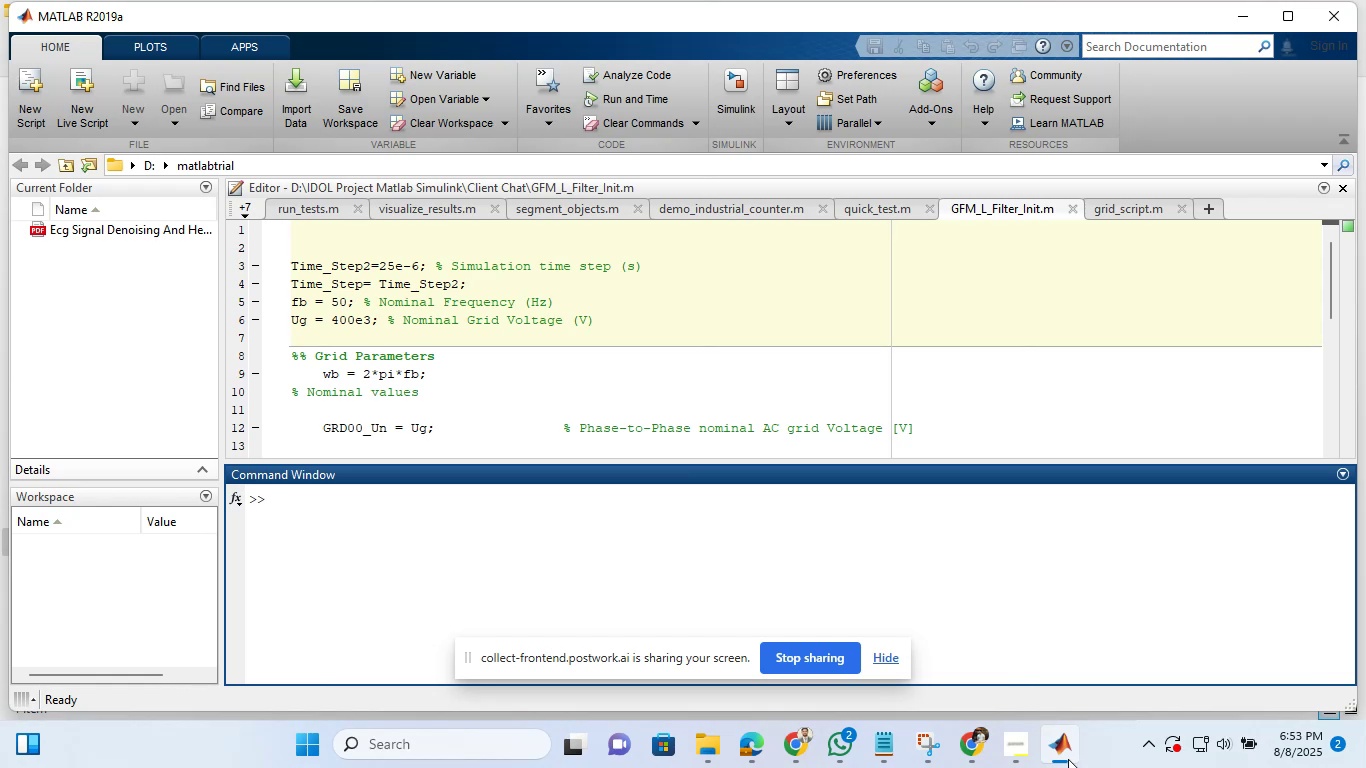 
left_click([1186, 214])
 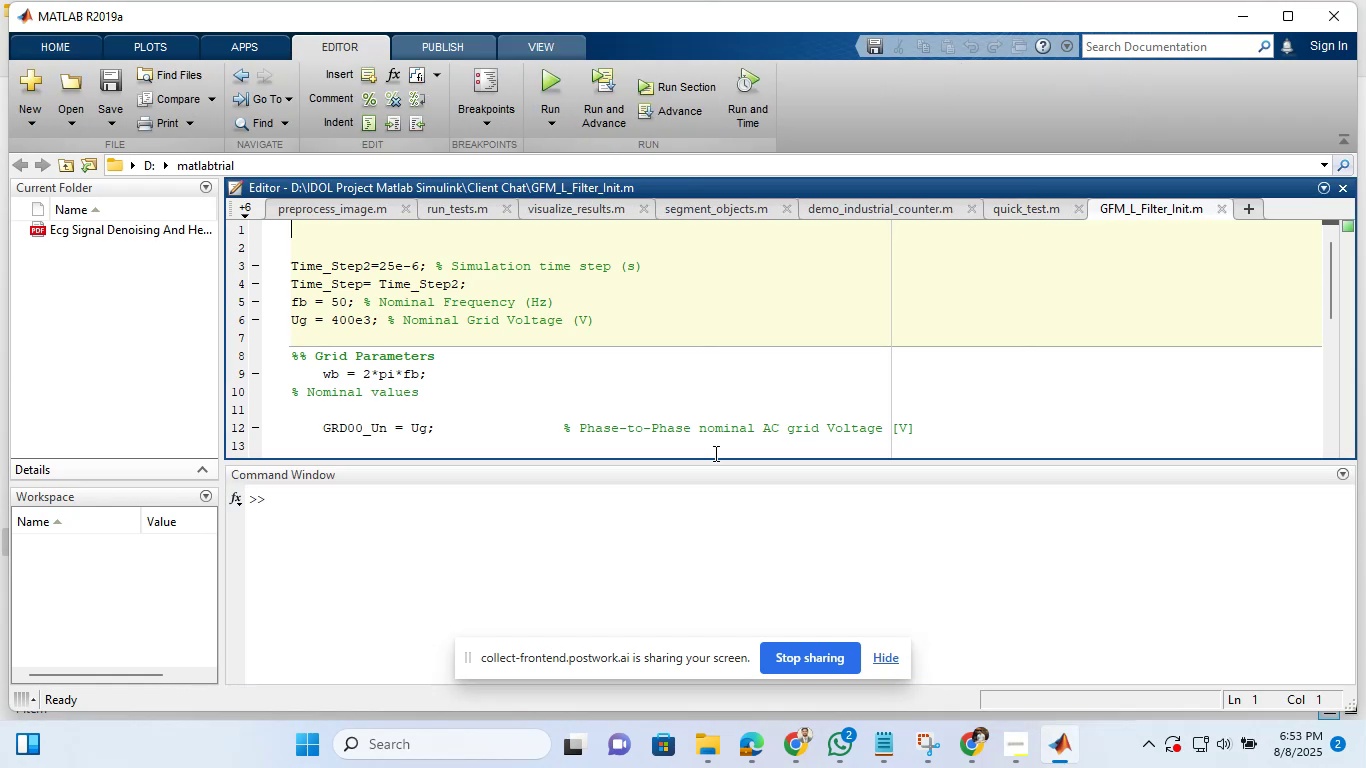 
left_click([429, 742])
 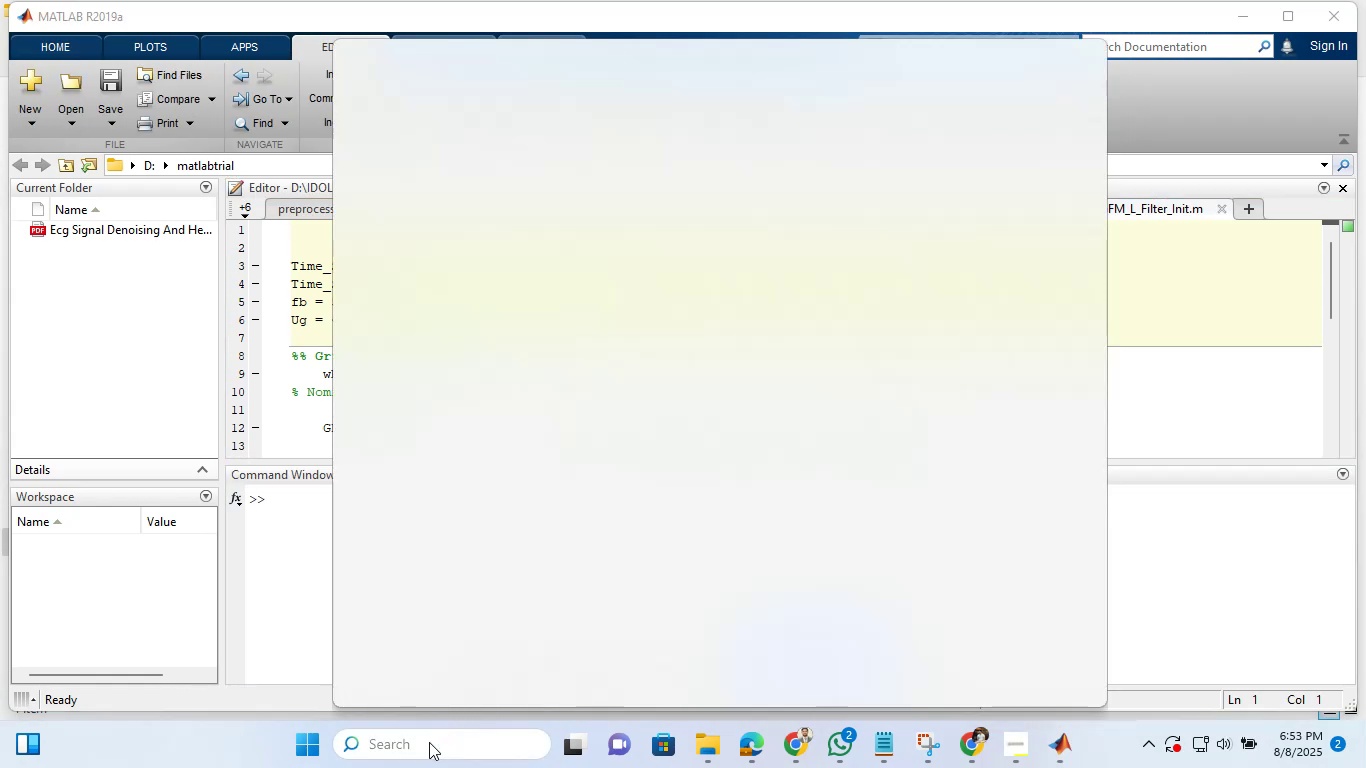 
type(tas)
 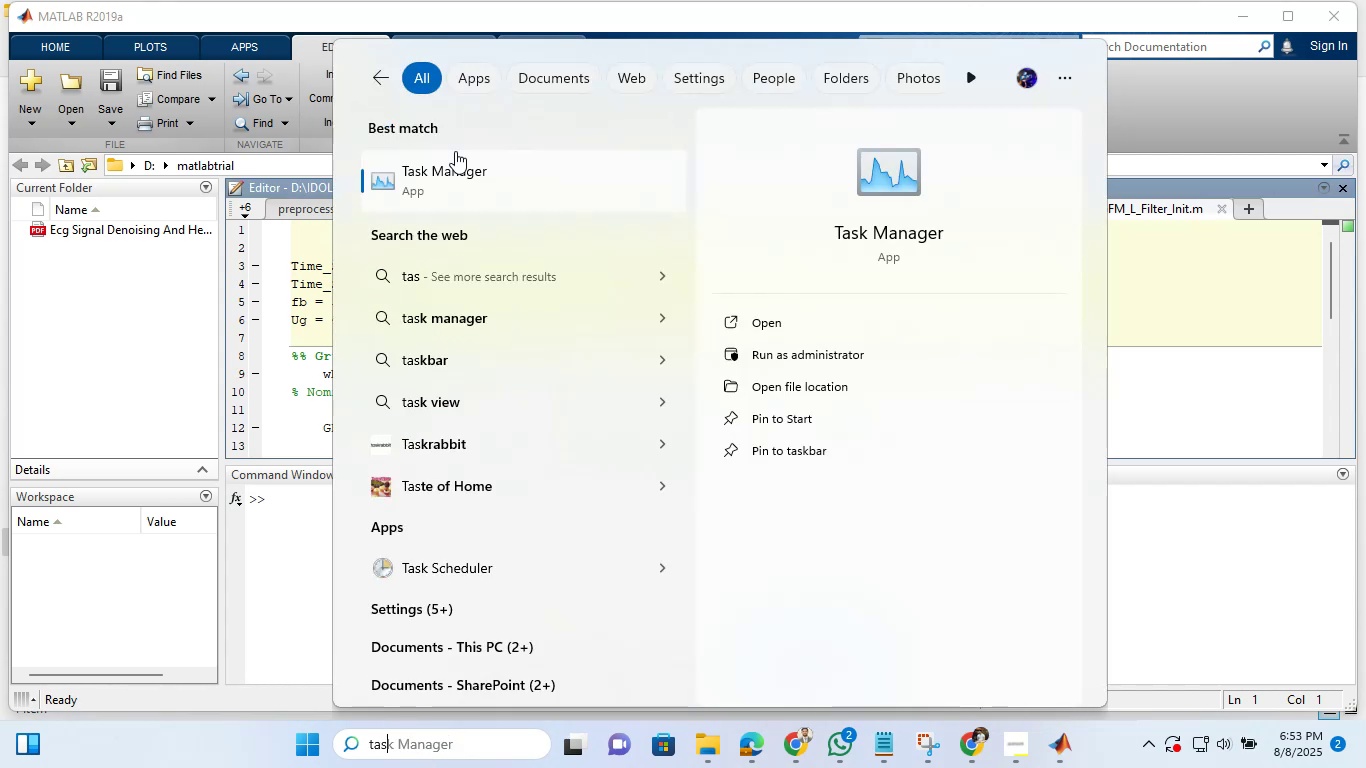 
left_click([474, 168])
 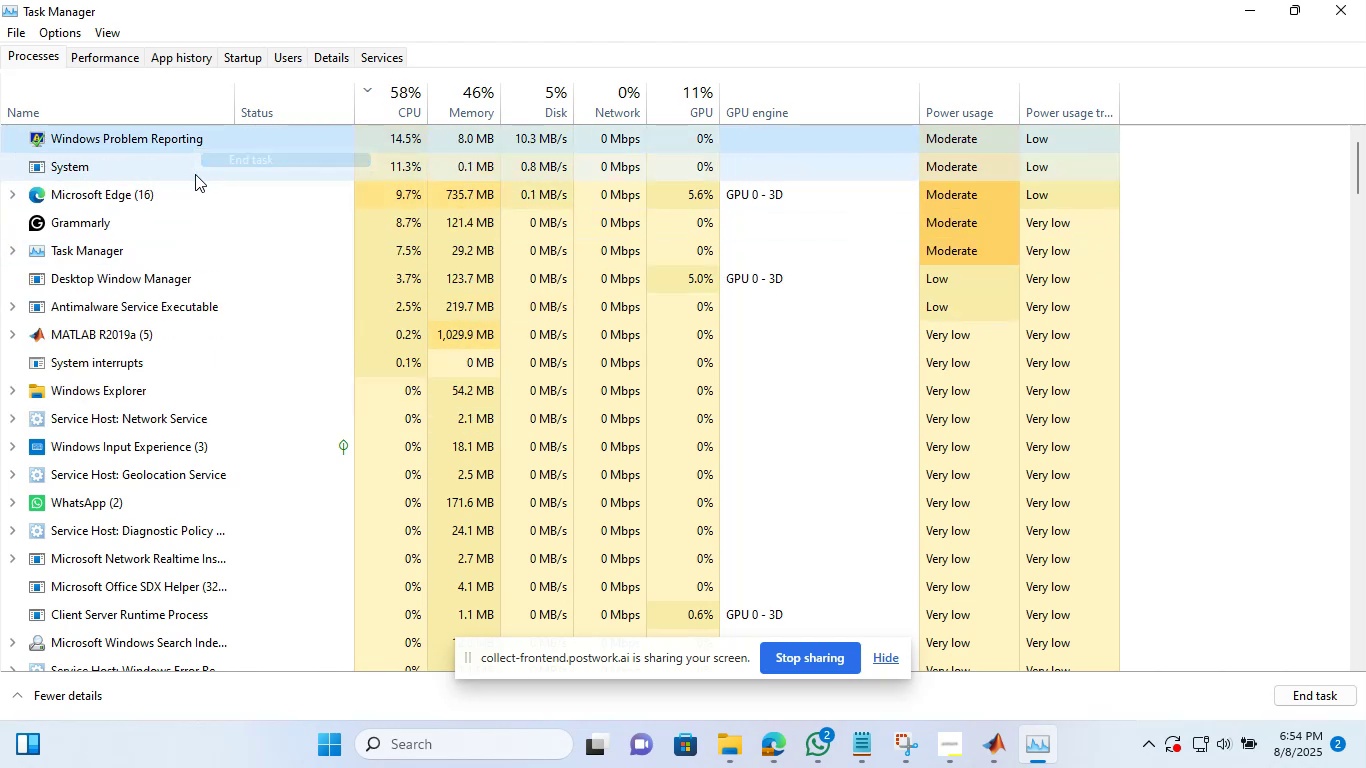 
wait(54.59)
 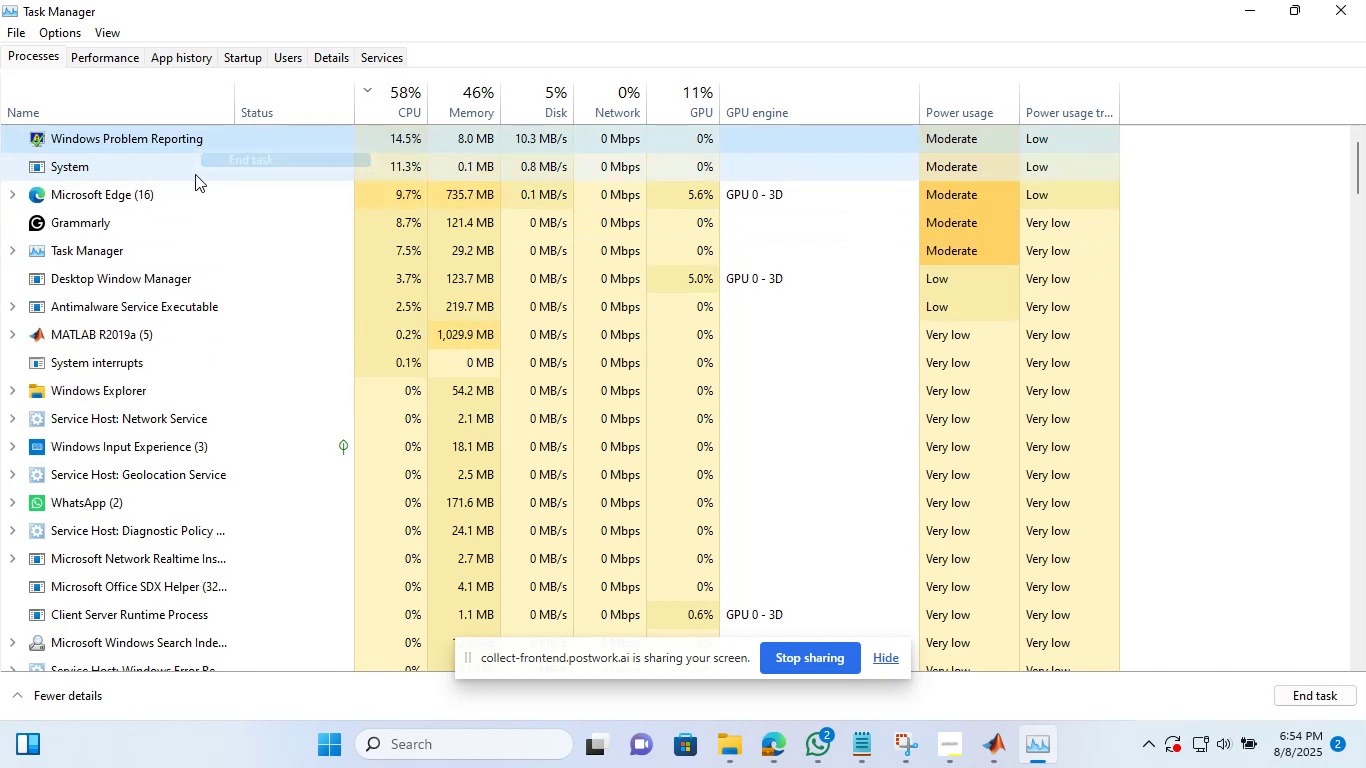 
left_click([777, 740])
 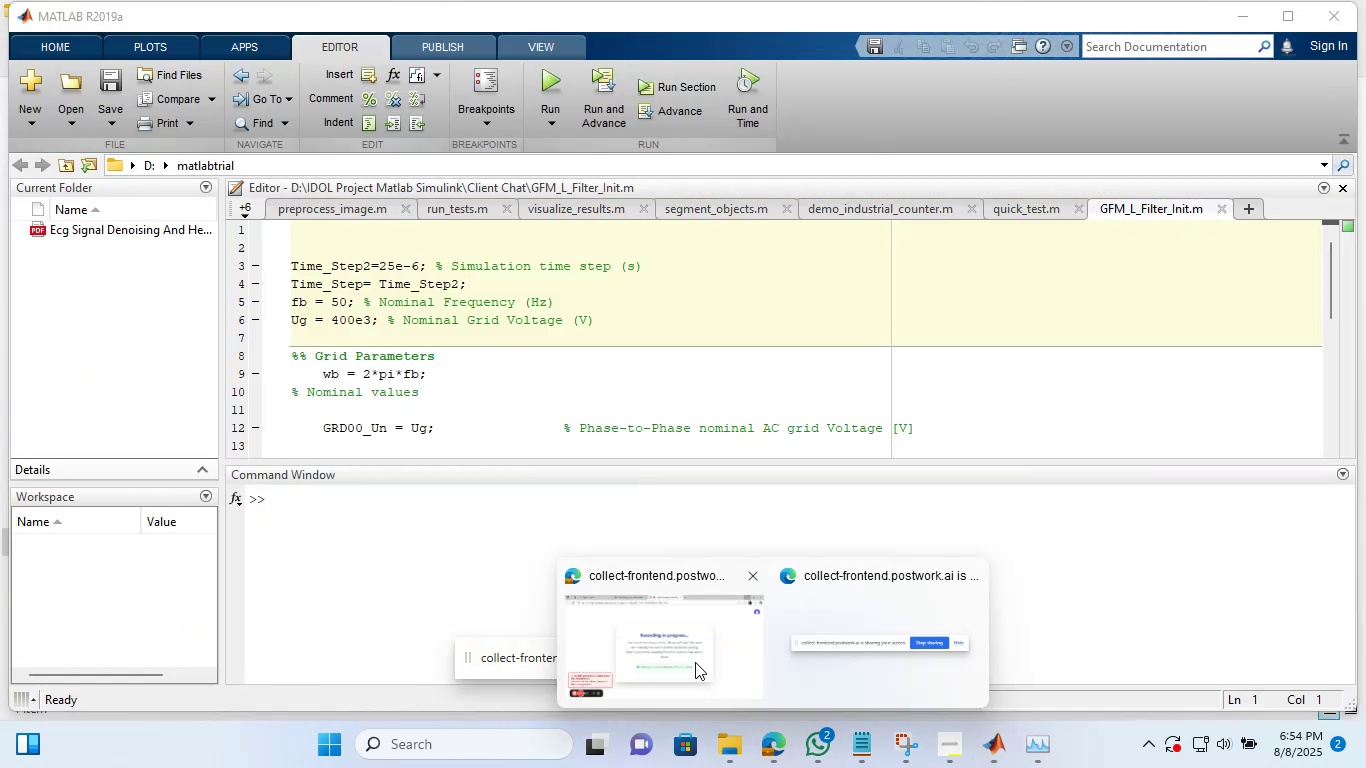 
left_click([695, 662])
 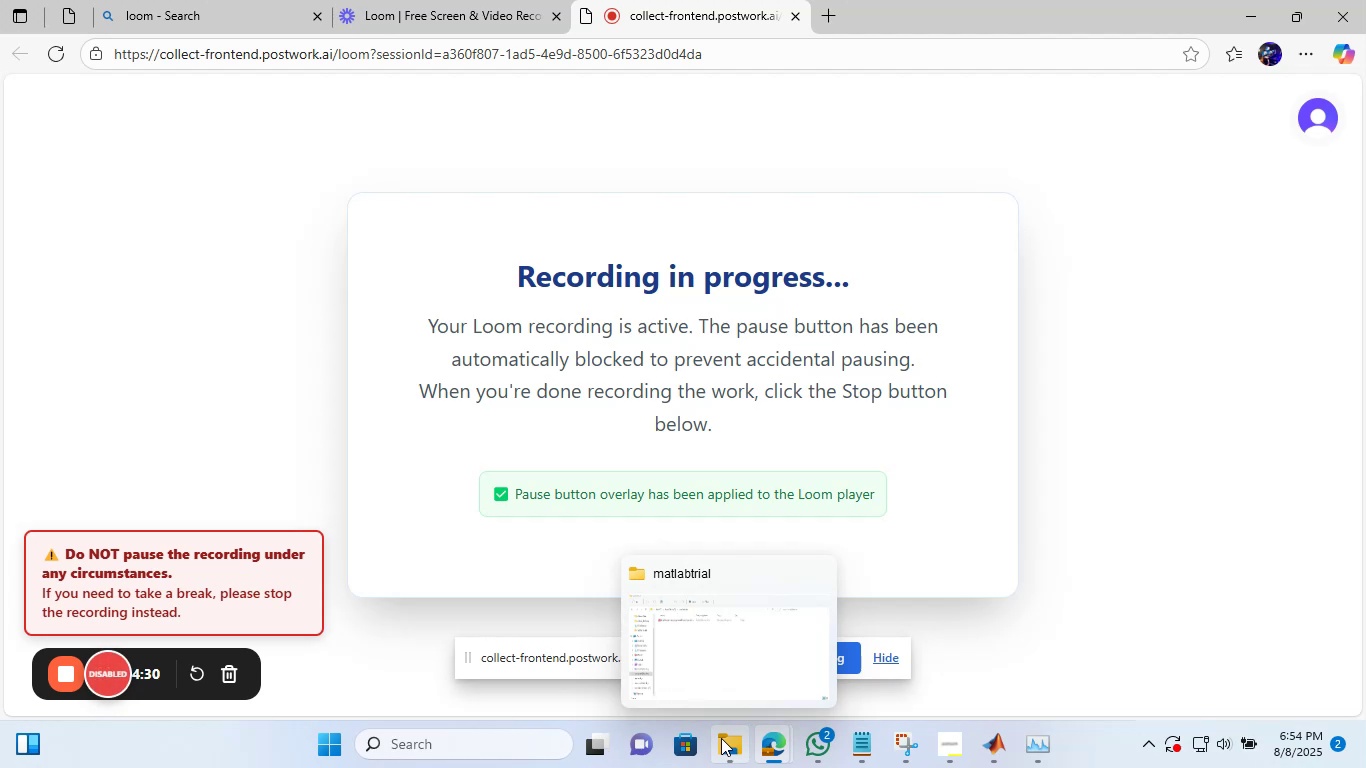 
left_click([758, 638])
 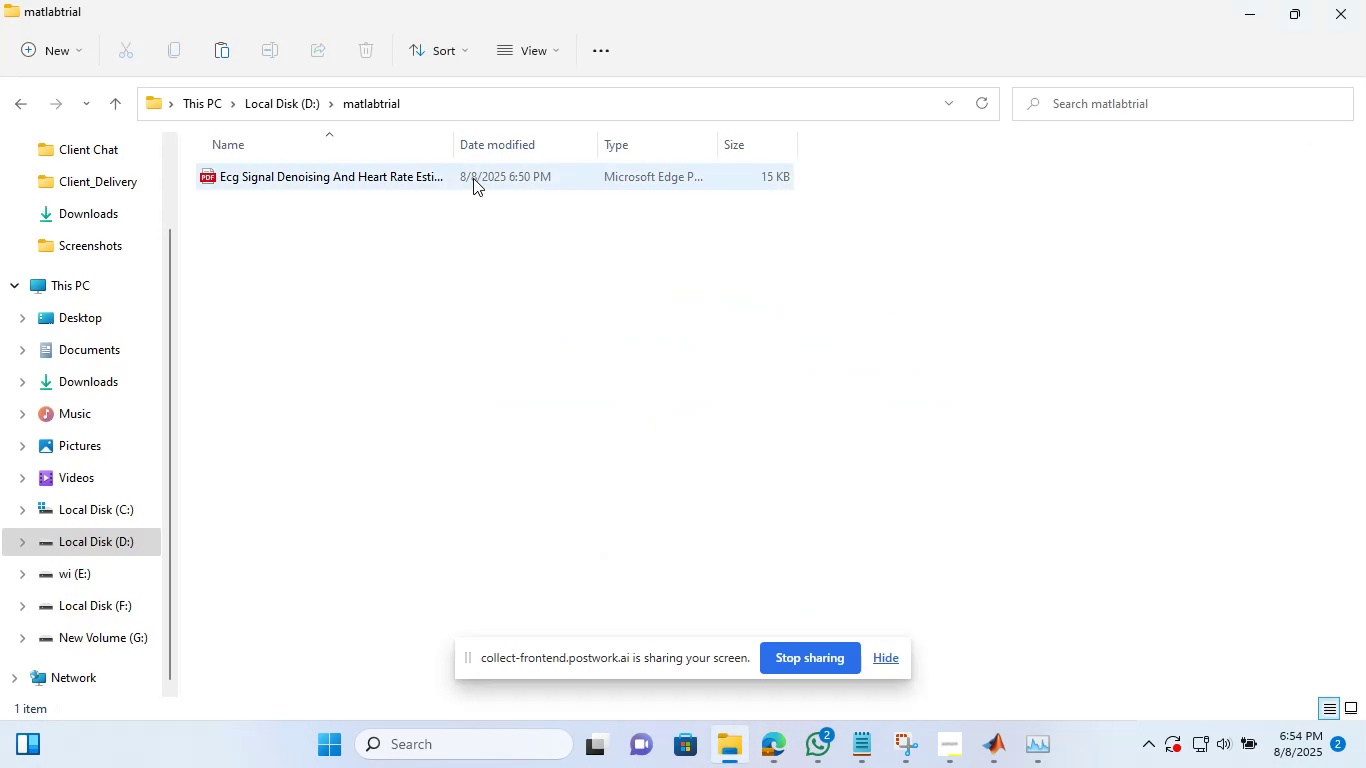 
double_click([473, 178])
 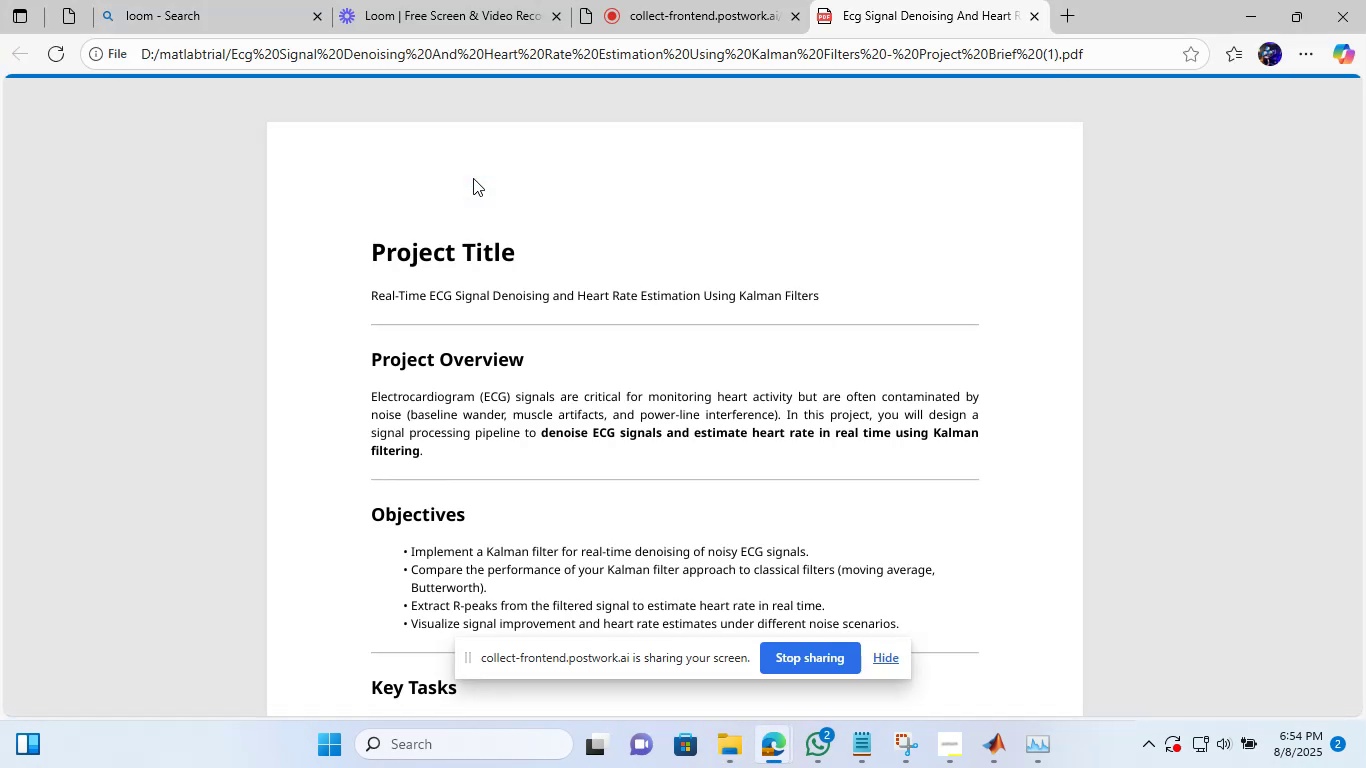 
scroll: coordinate [721, 330], scroll_direction: down, amount: 15.0
 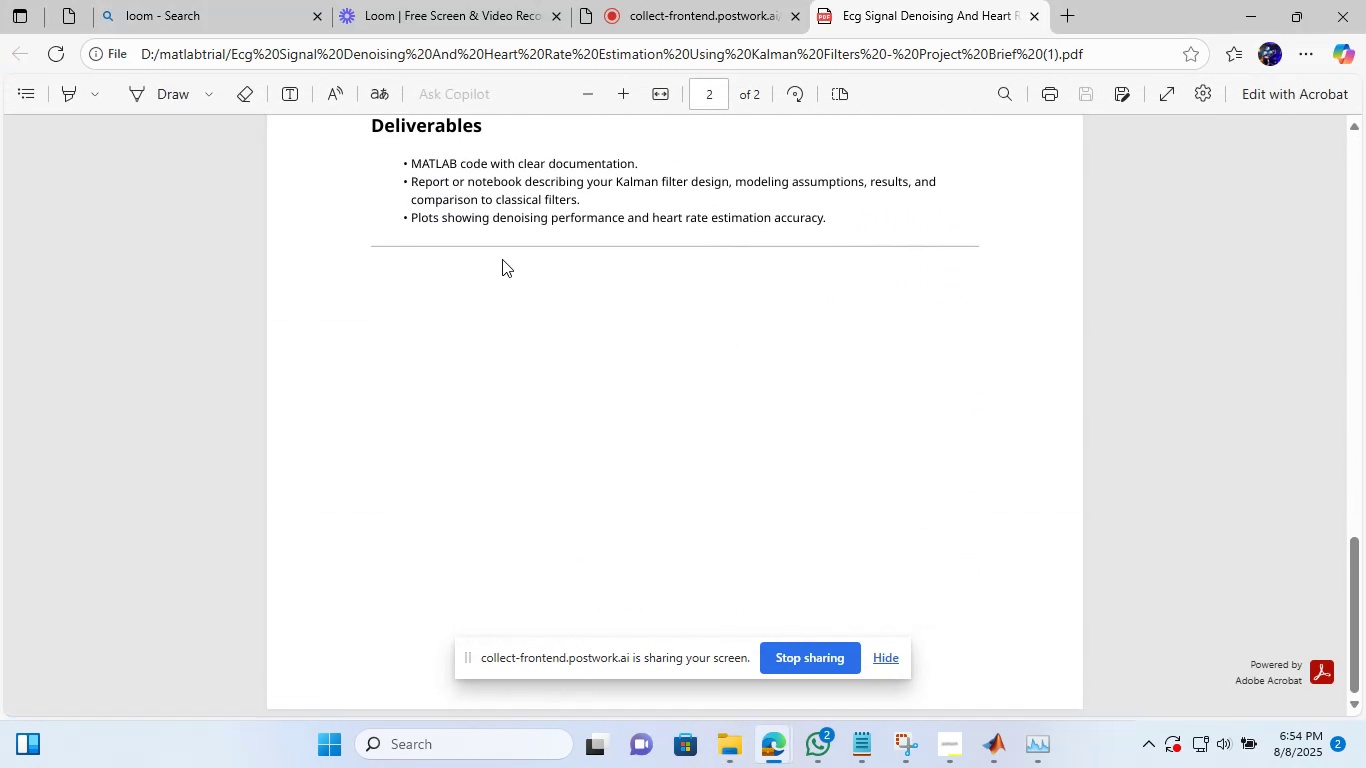 
scroll: coordinate [626, 350], scroll_direction: none, amount: 0.0
 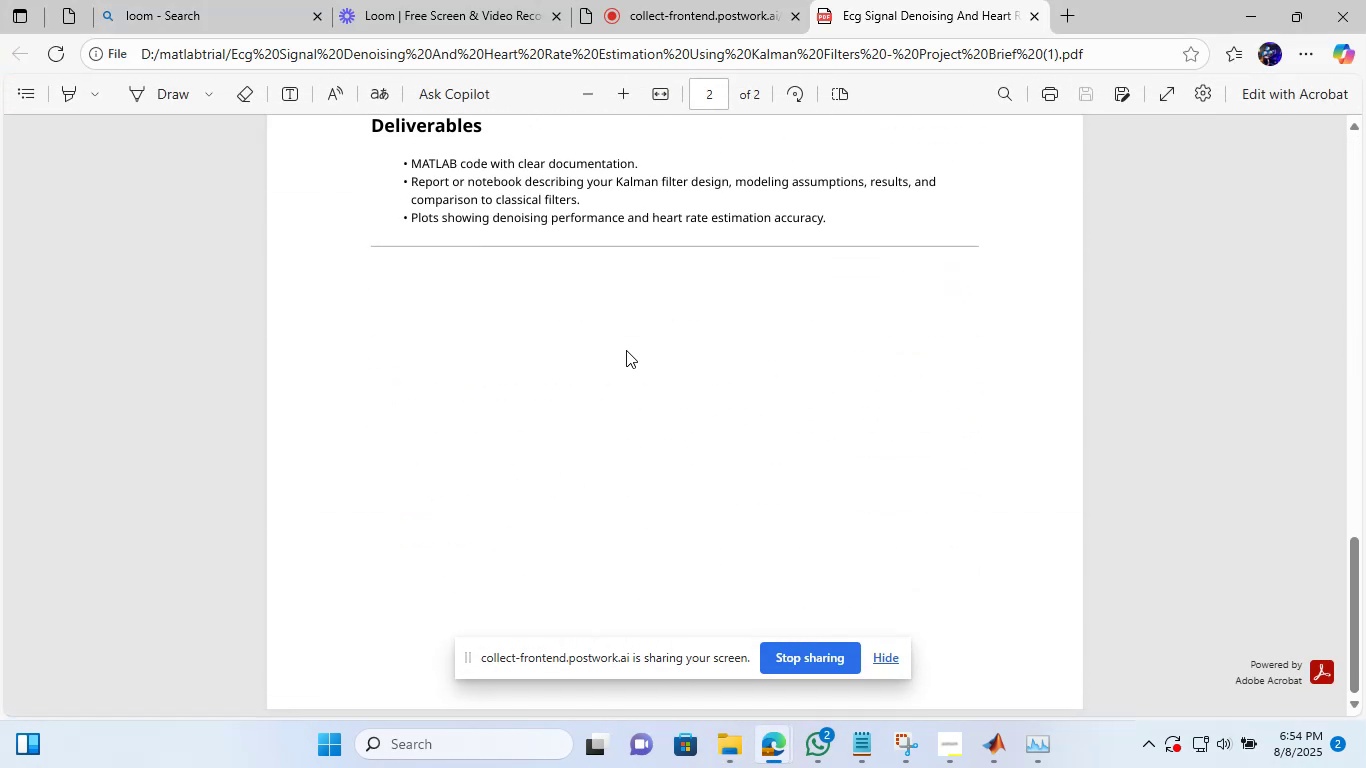 
scroll: coordinate [626, 350], scroll_direction: up, amount: 15.0
 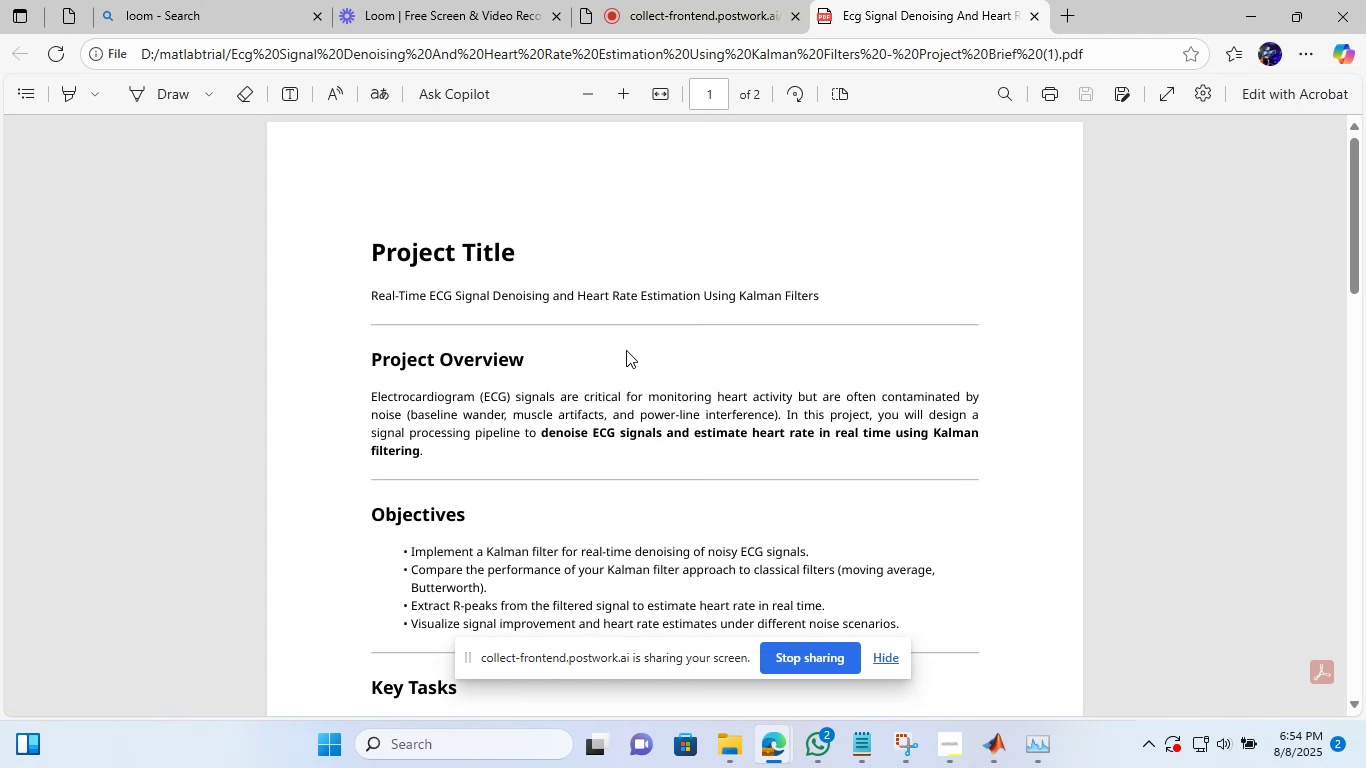 
wait(27.33)
 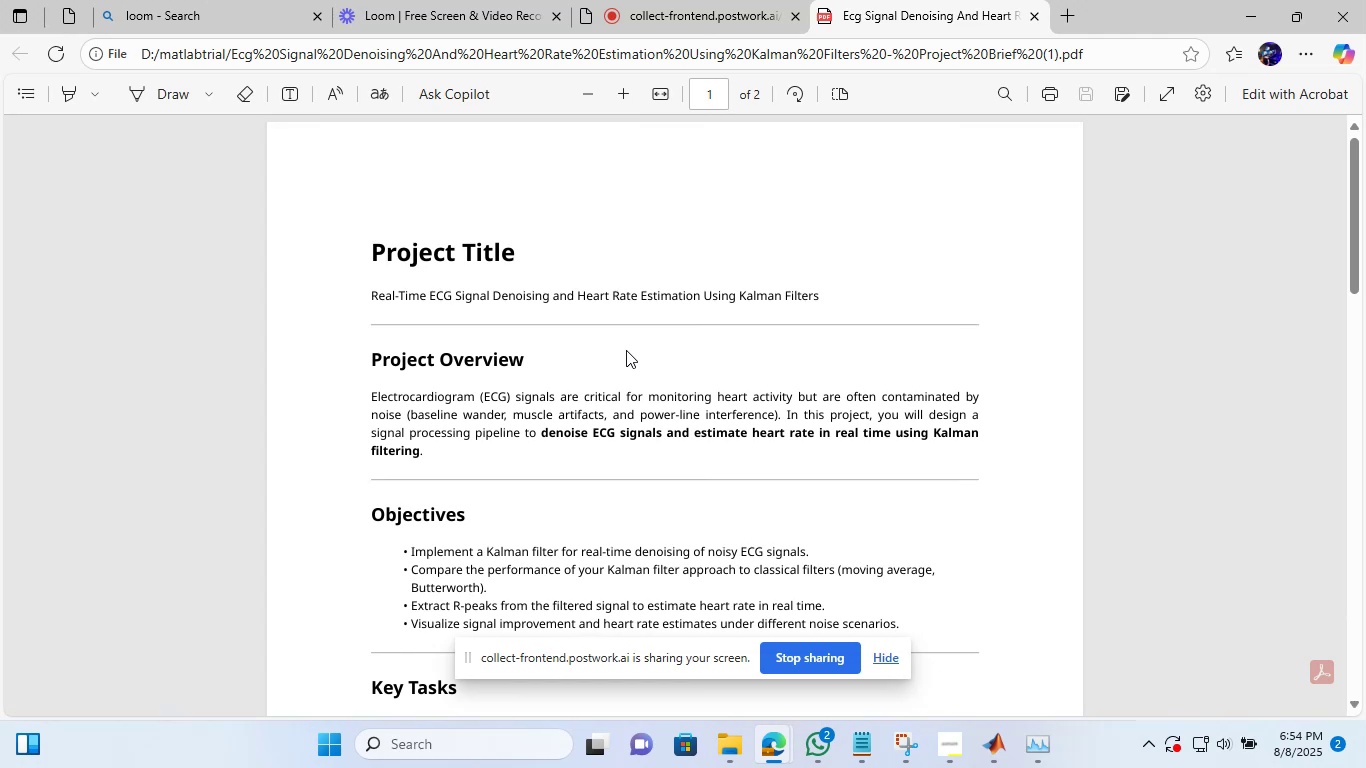 
scroll: coordinate [626, 350], scroll_direction: none, amount: 0.0
 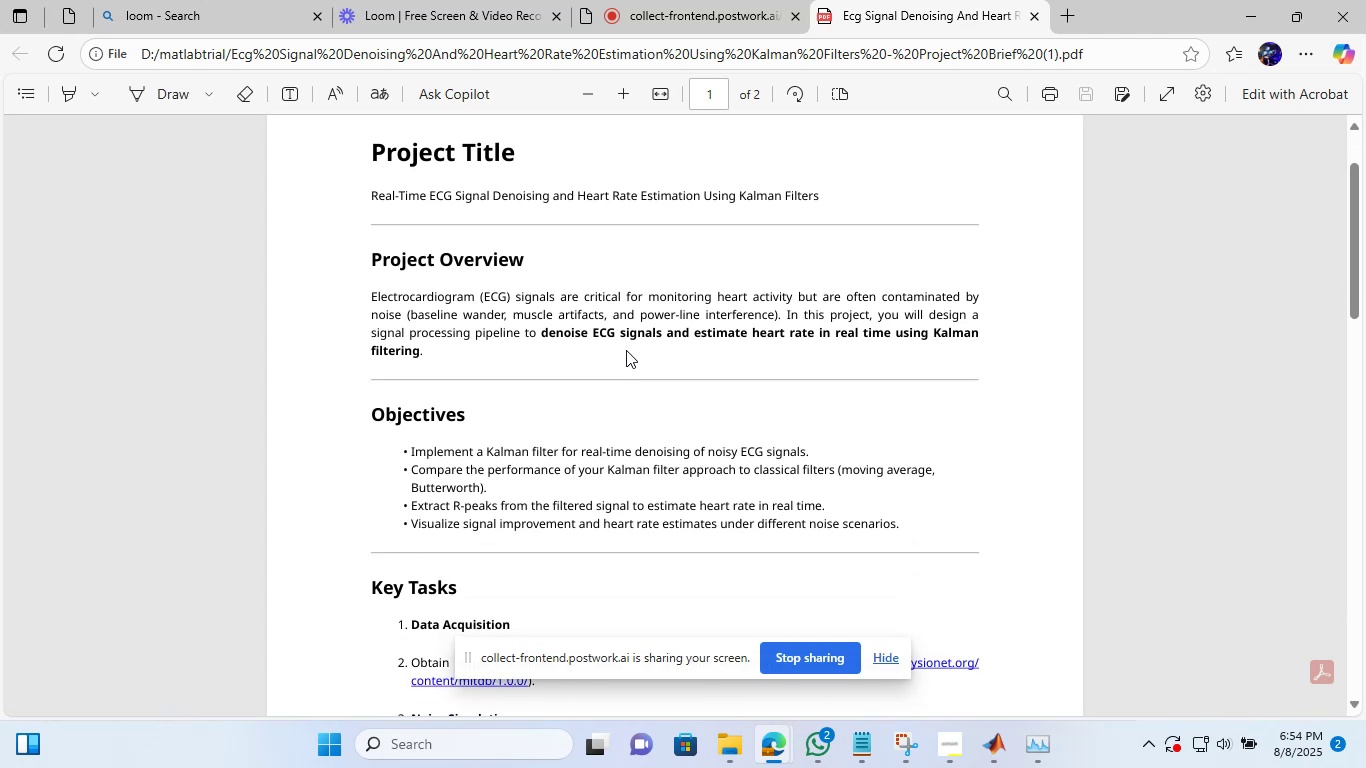 
scroll: coordinate [626, 350], scroll_direction: down, amount: 4.0
 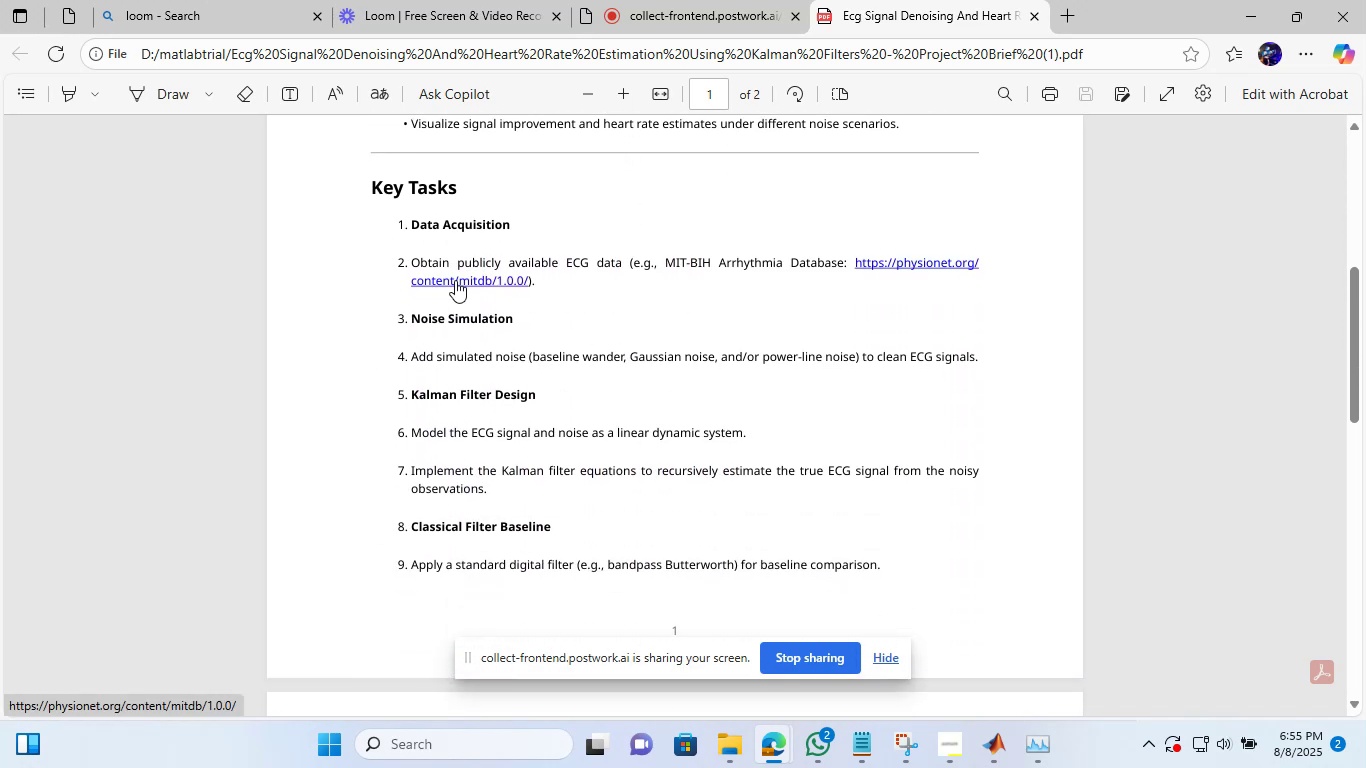 
wait(5.45)
 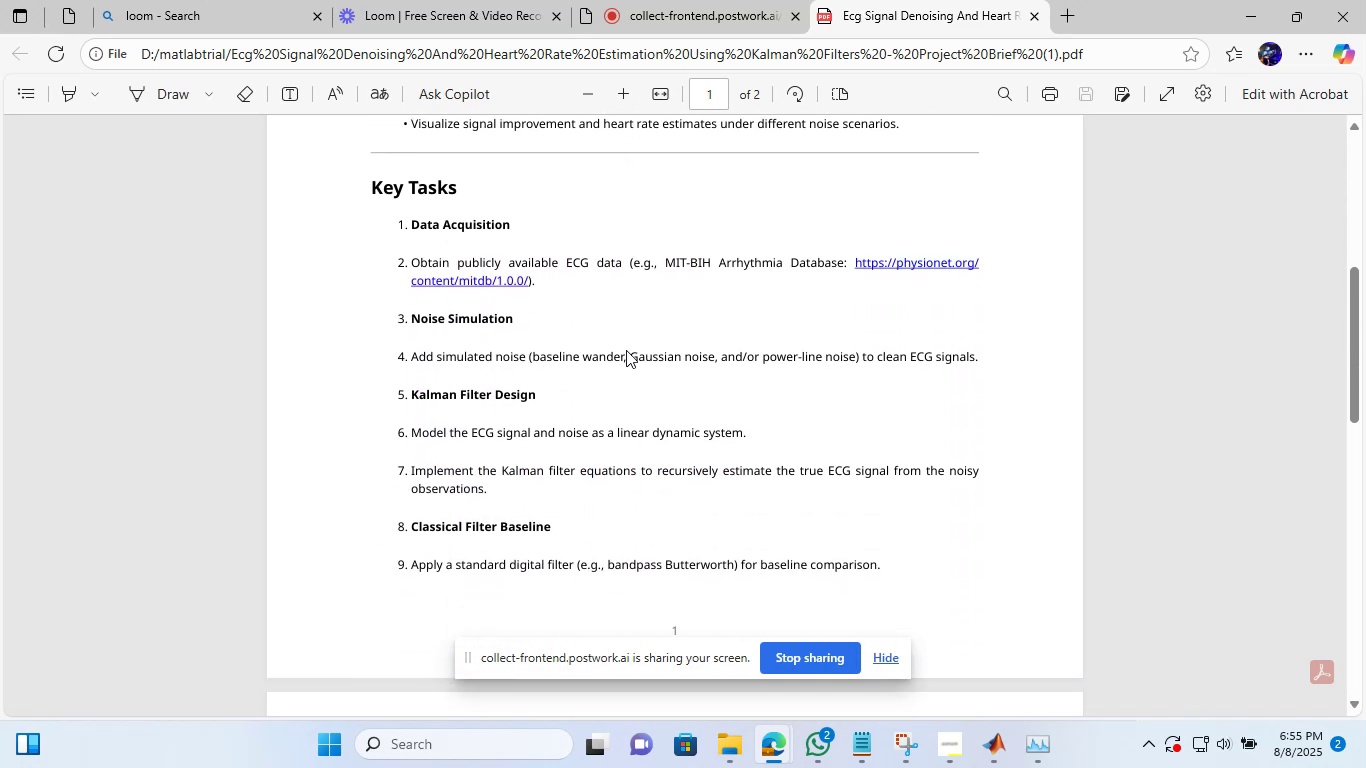 
right_click([936, 255])
 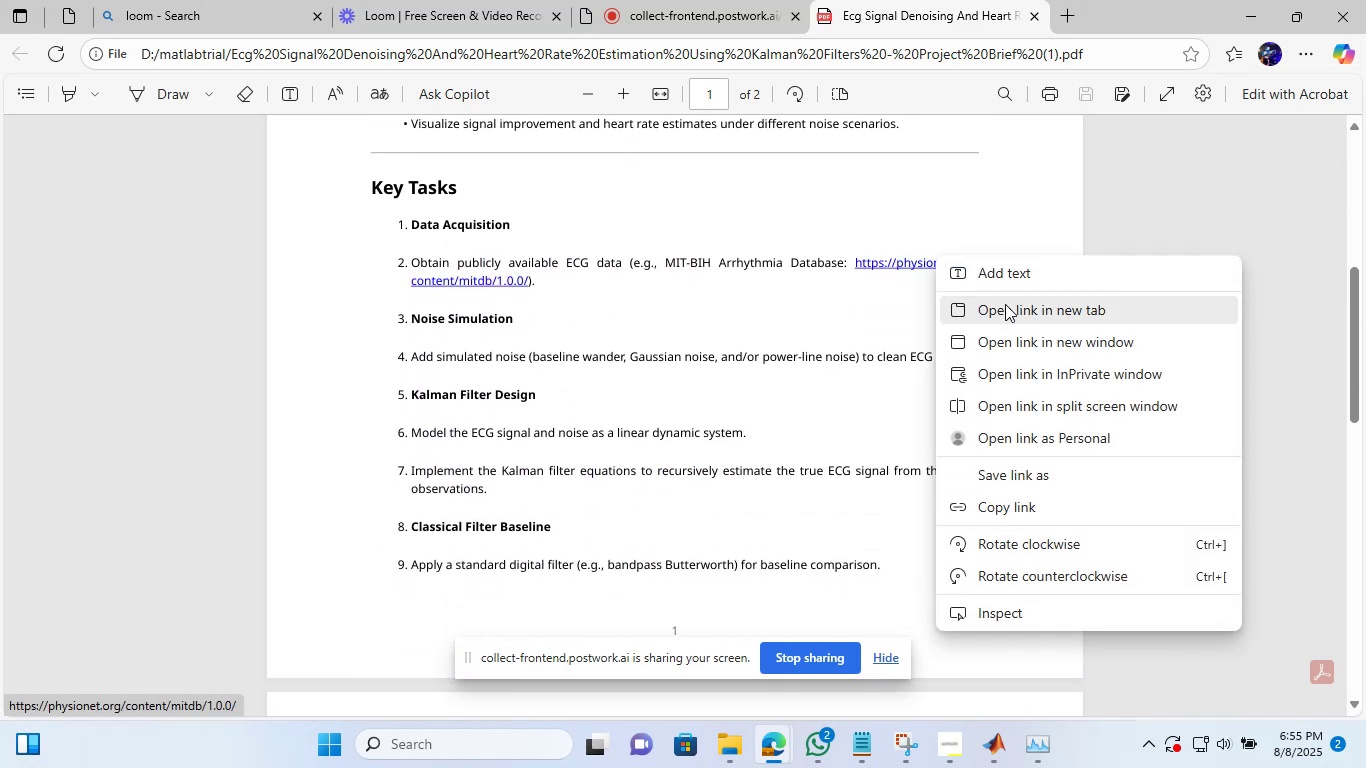 
left_click([1005, 304])
 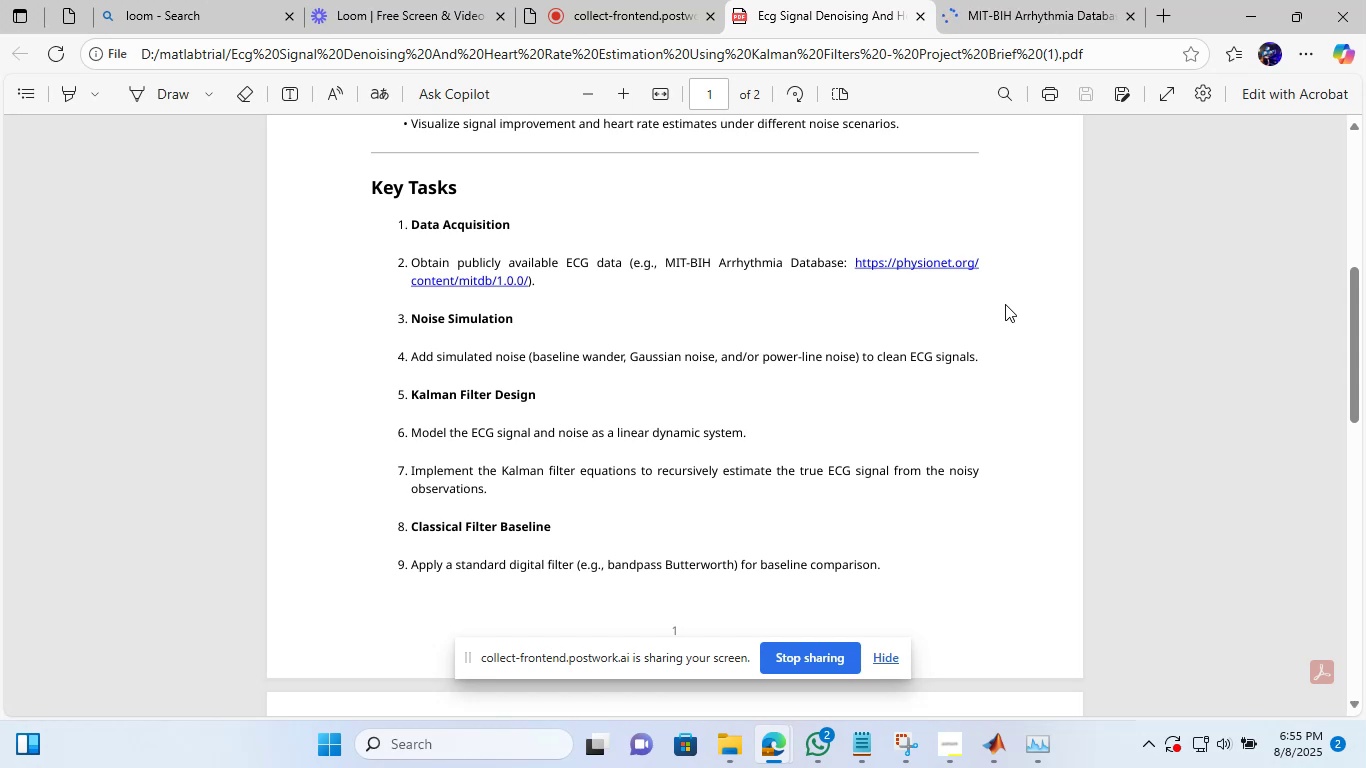 
left_click([1051, 0])
 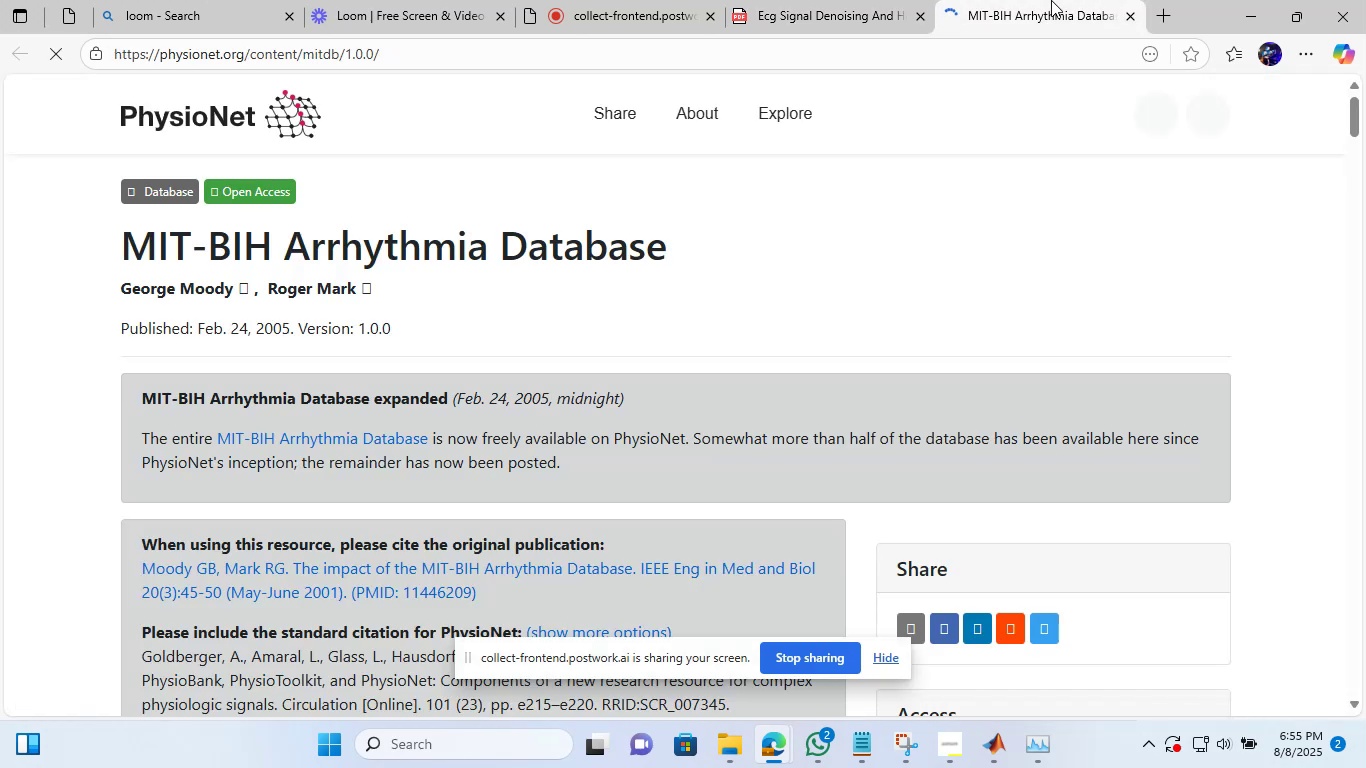 
scroll: coordinate [736, 314], scroll_direction: down, amount: 2.0
 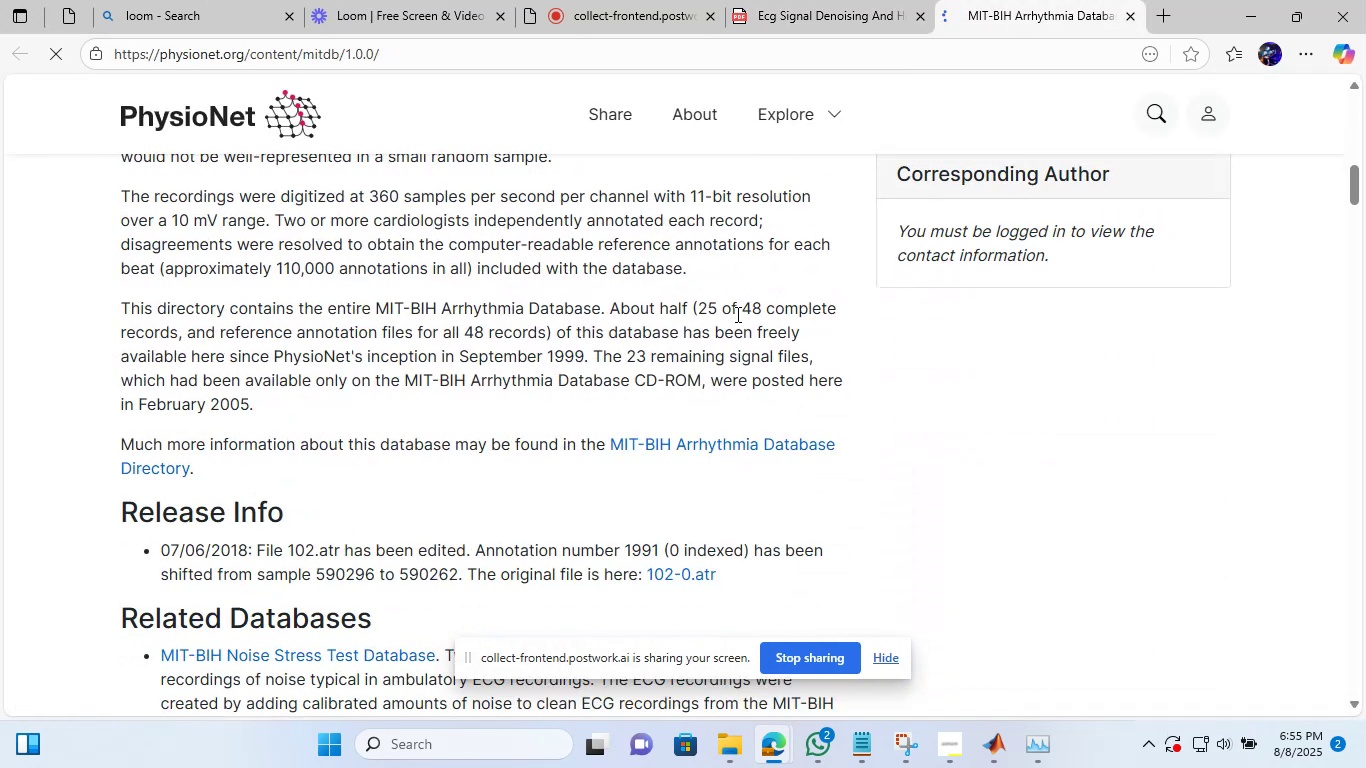 
scroll: coordinate [736, 314], scroll_direction: up, amount: 12.0
 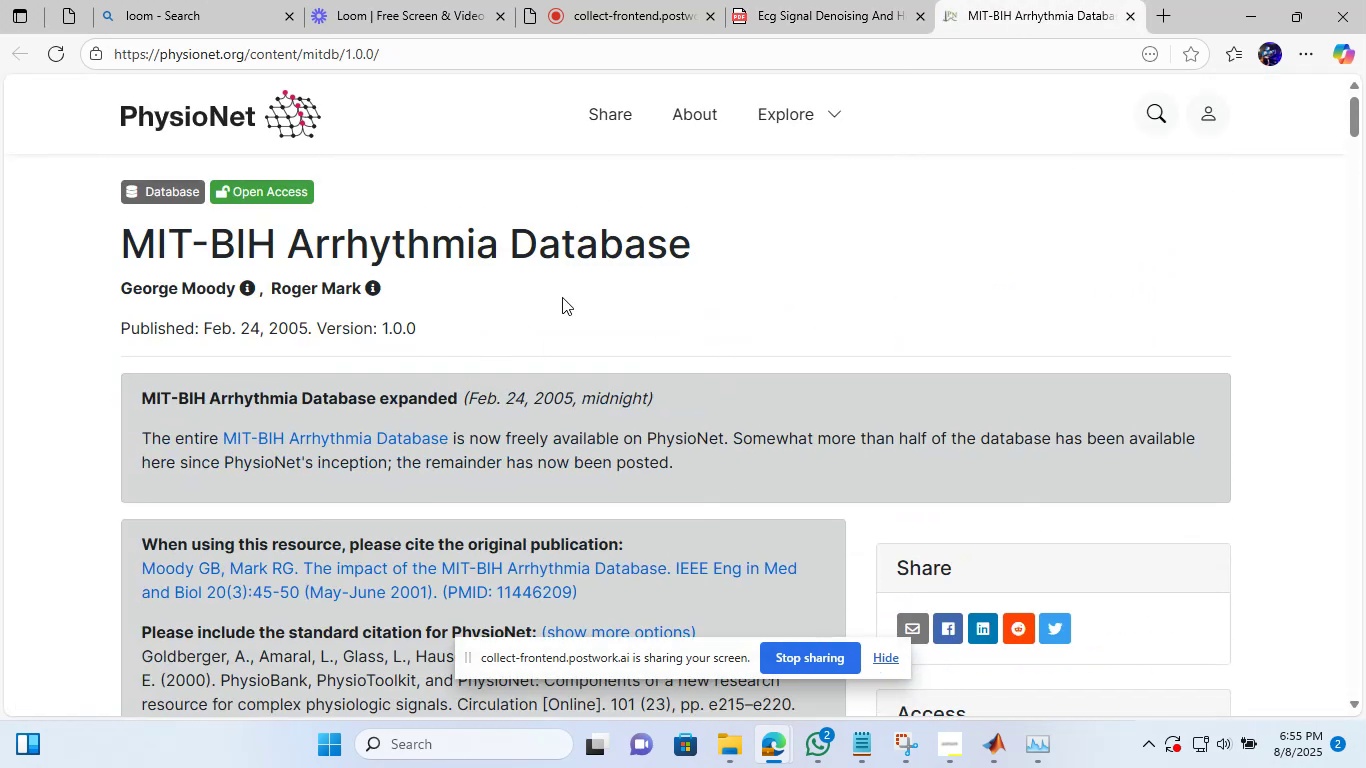 
scroll: coordinate [562, 297], scroll_direction: down, amount: 3.0
 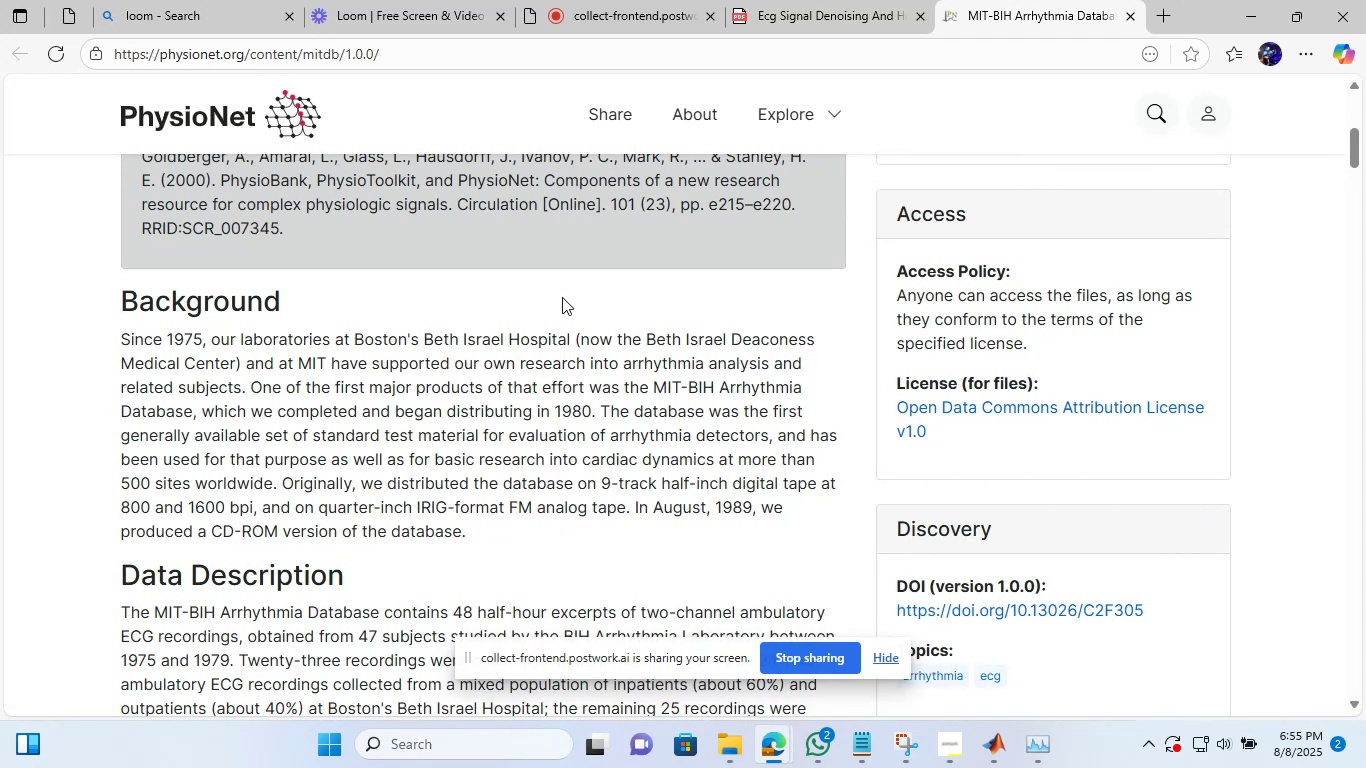 
wait(18.03)
 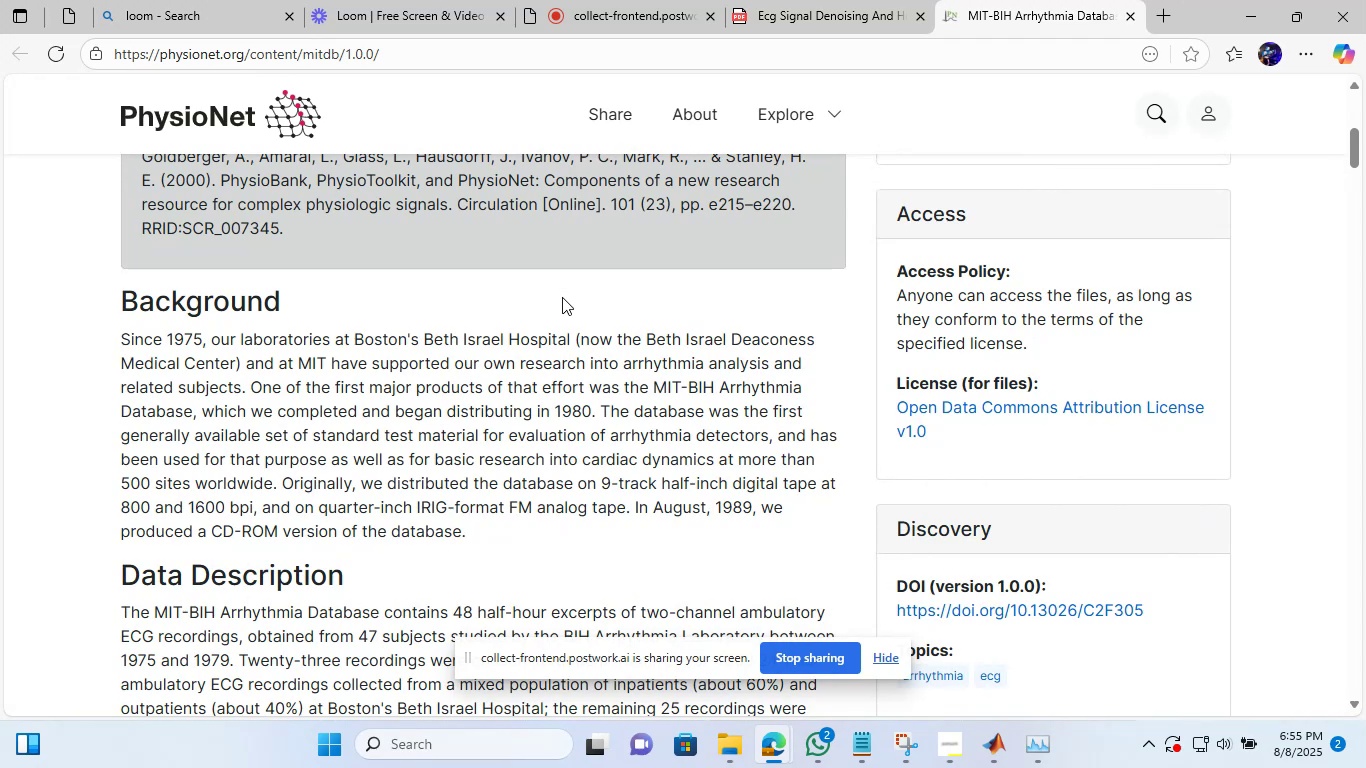 
scroll: coordinate [605, 371], scroll_direction: down, amount: 3.0
 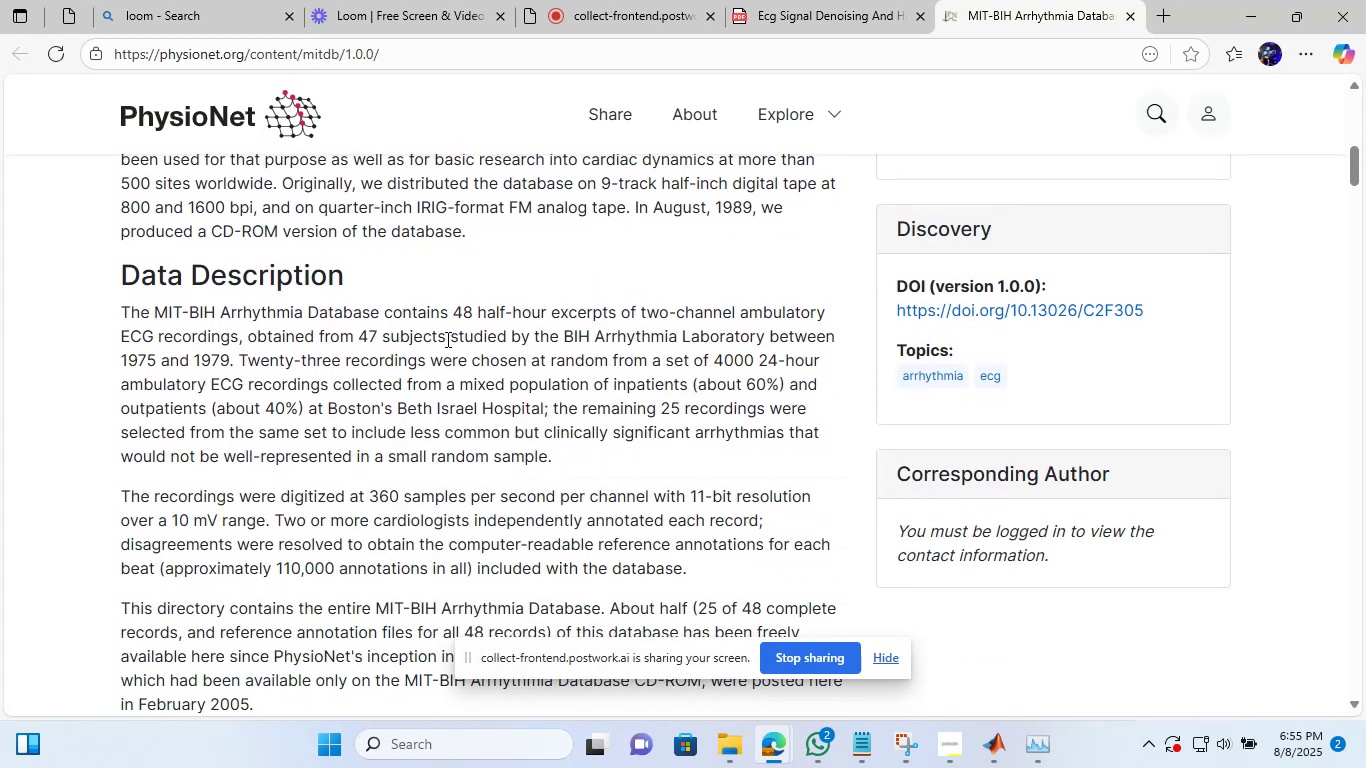 
wait(5.21)
 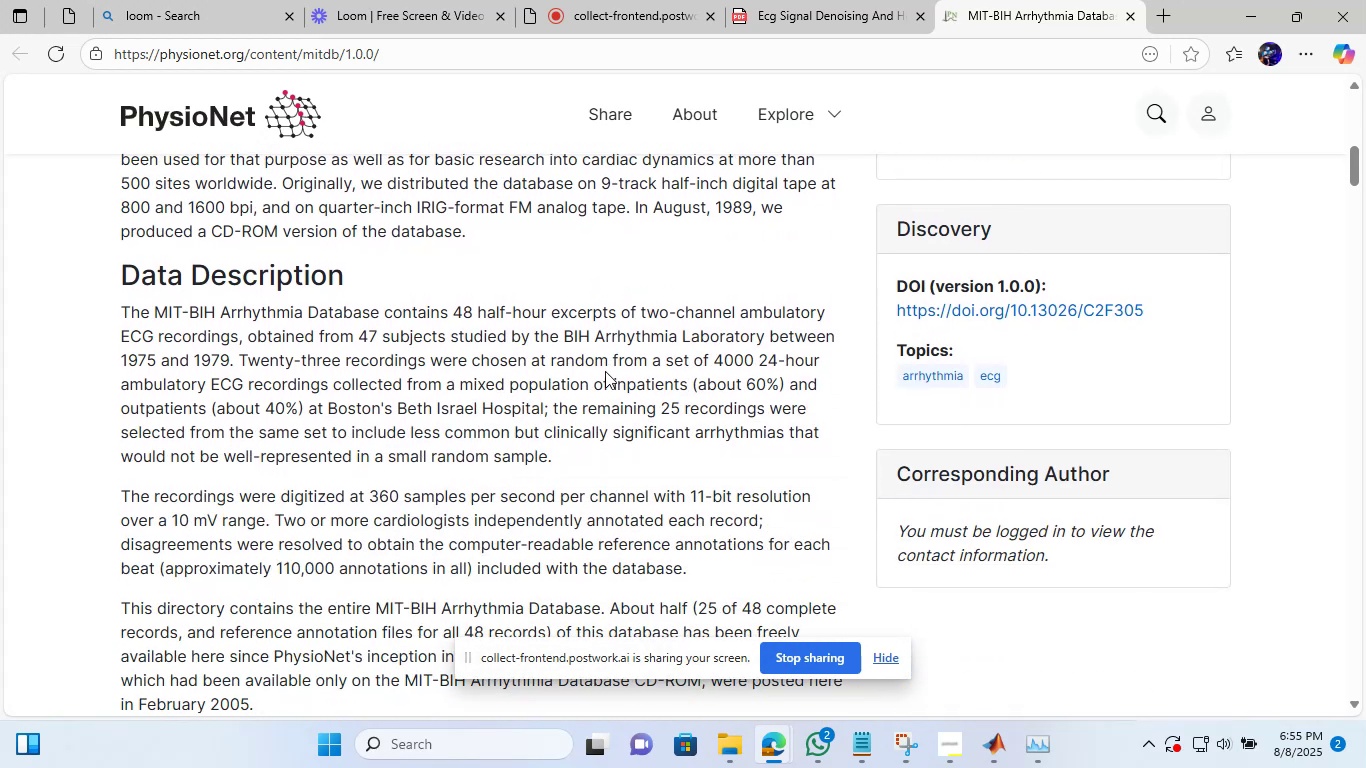 
left_click_drag(start_coordinate=[351, 341], to_coordinate=[226, 358])
 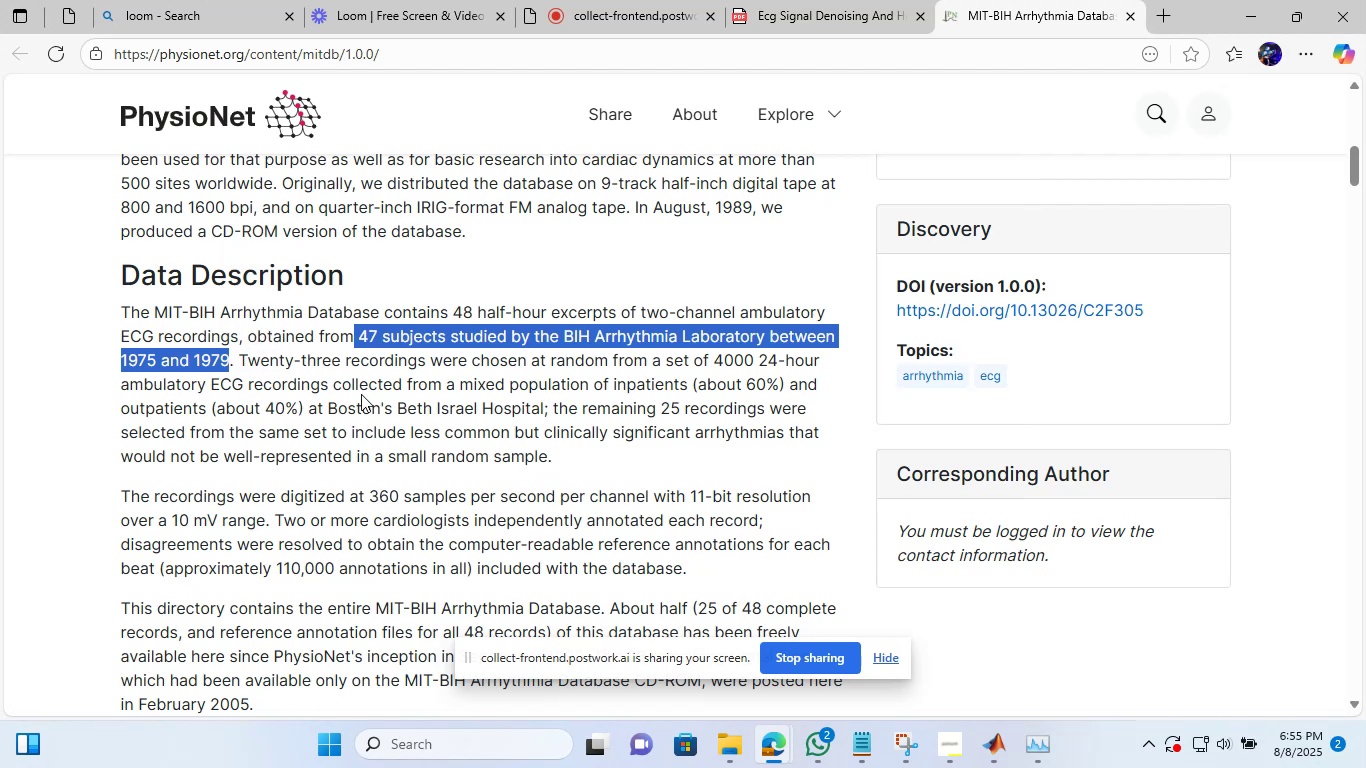 
scroll: coordinate [361, 394], scroll_direction: down, amount: 2.0
 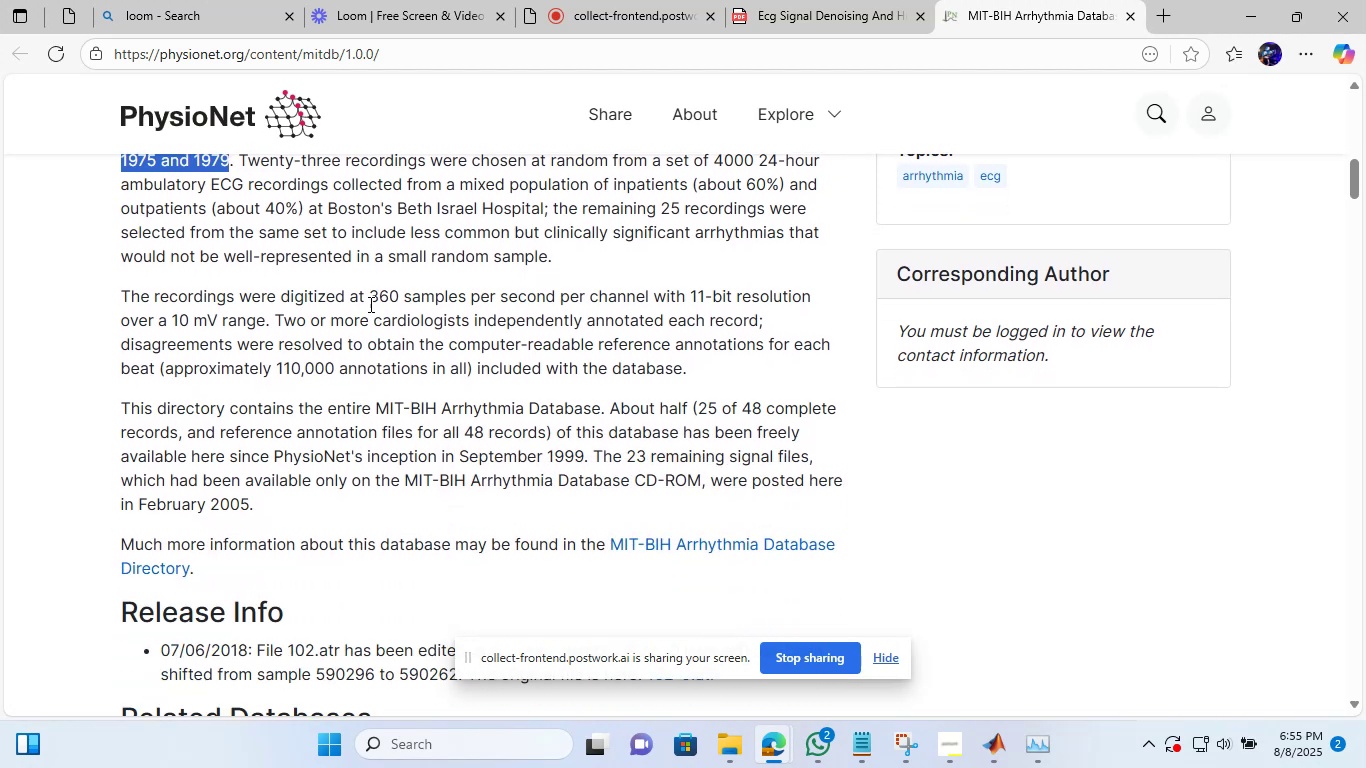 
left_click_drag(start_coordinate=[369, 291], to_coordinate=[709, 361])
 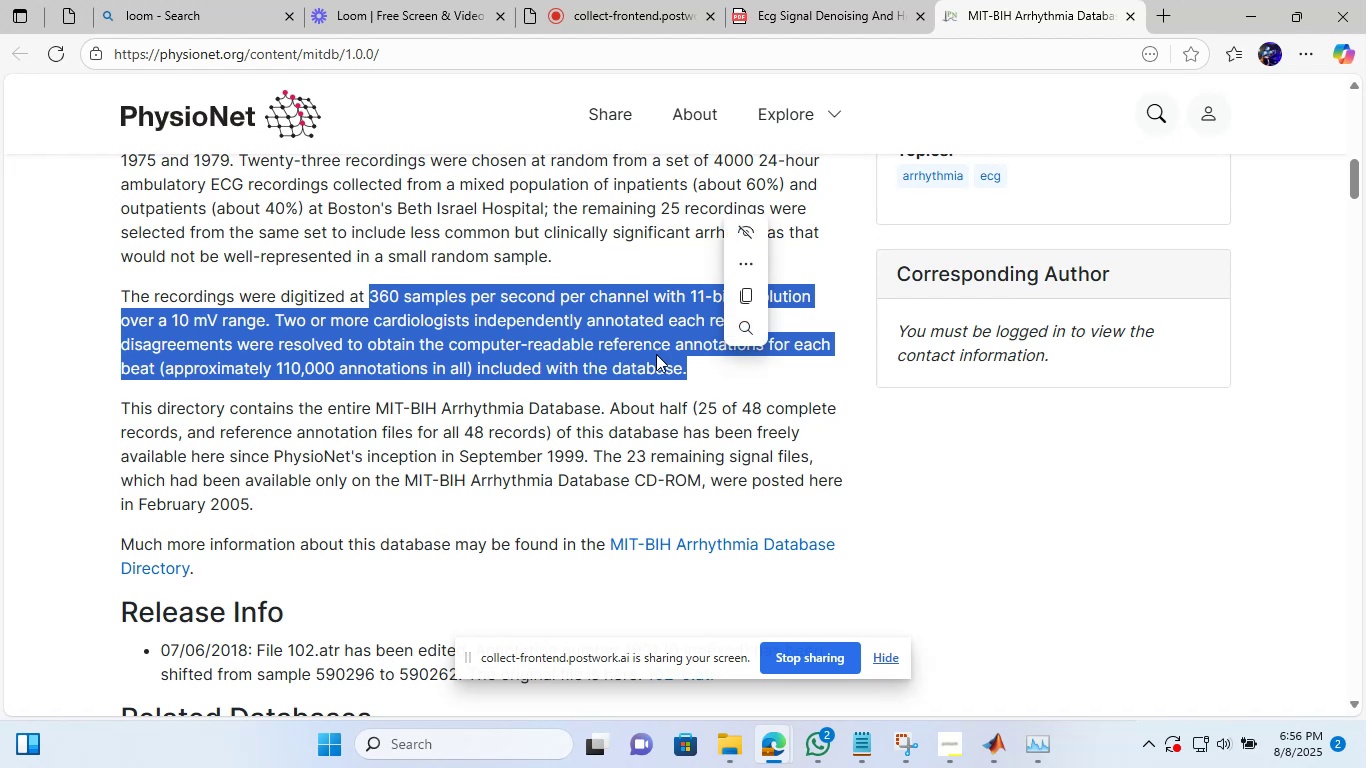 
right_click([527, 348])
 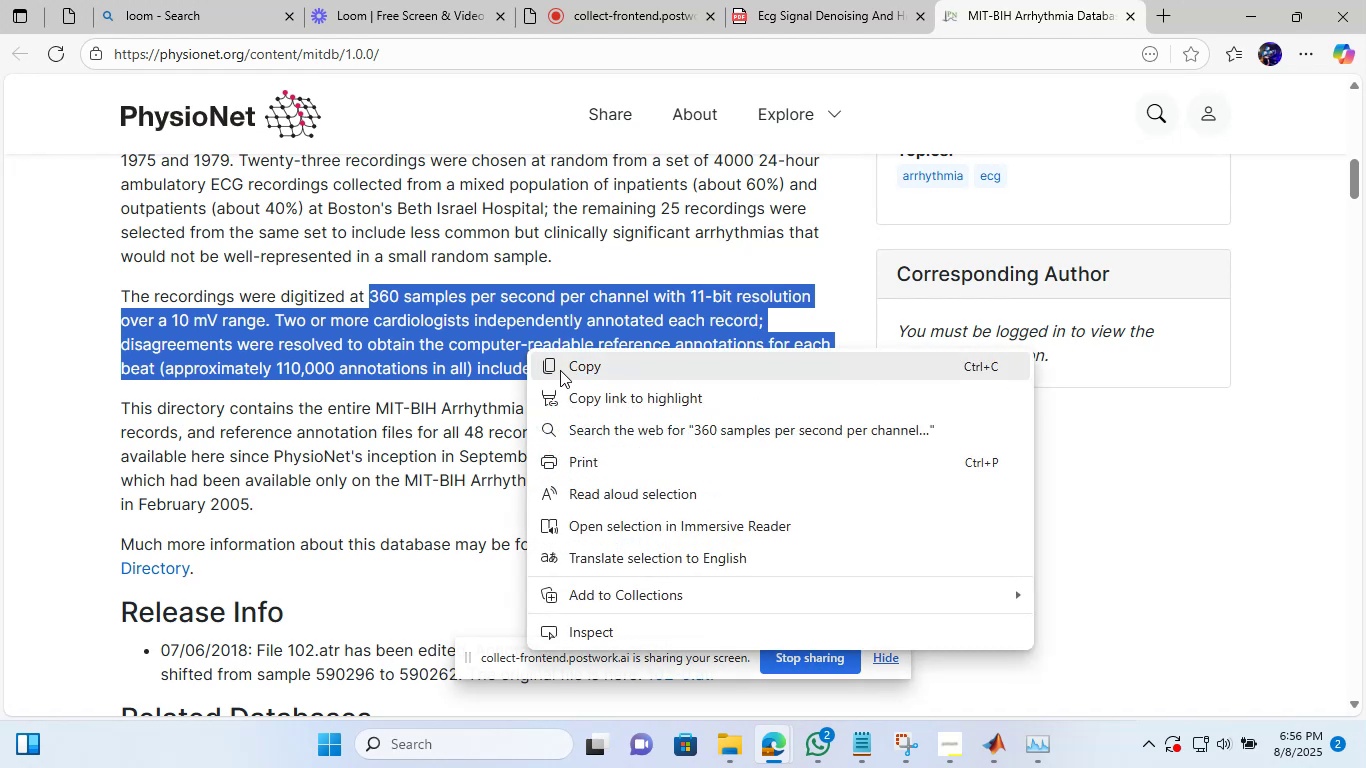 
left_click([560, 370])
 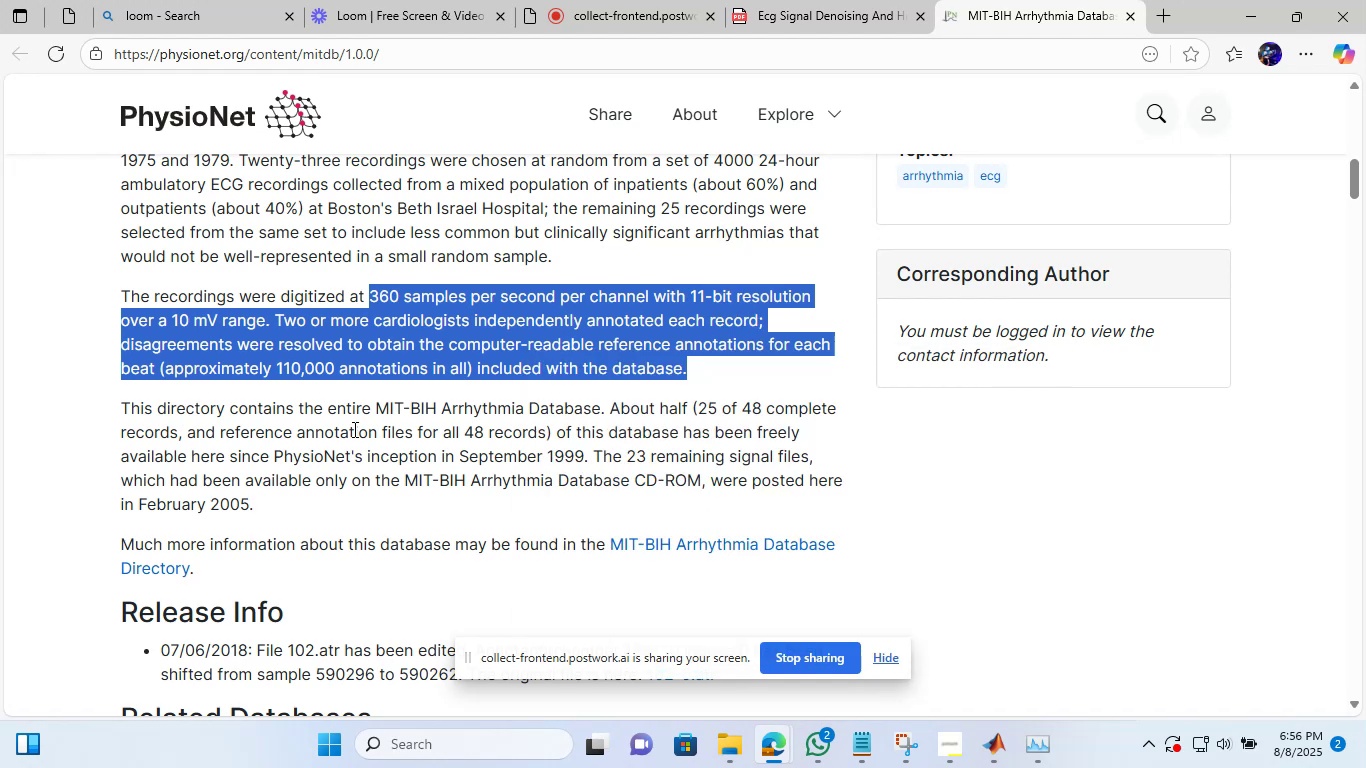 
scroll: coordinate [467, 433], scroll_direction: down, amount: 3.0
 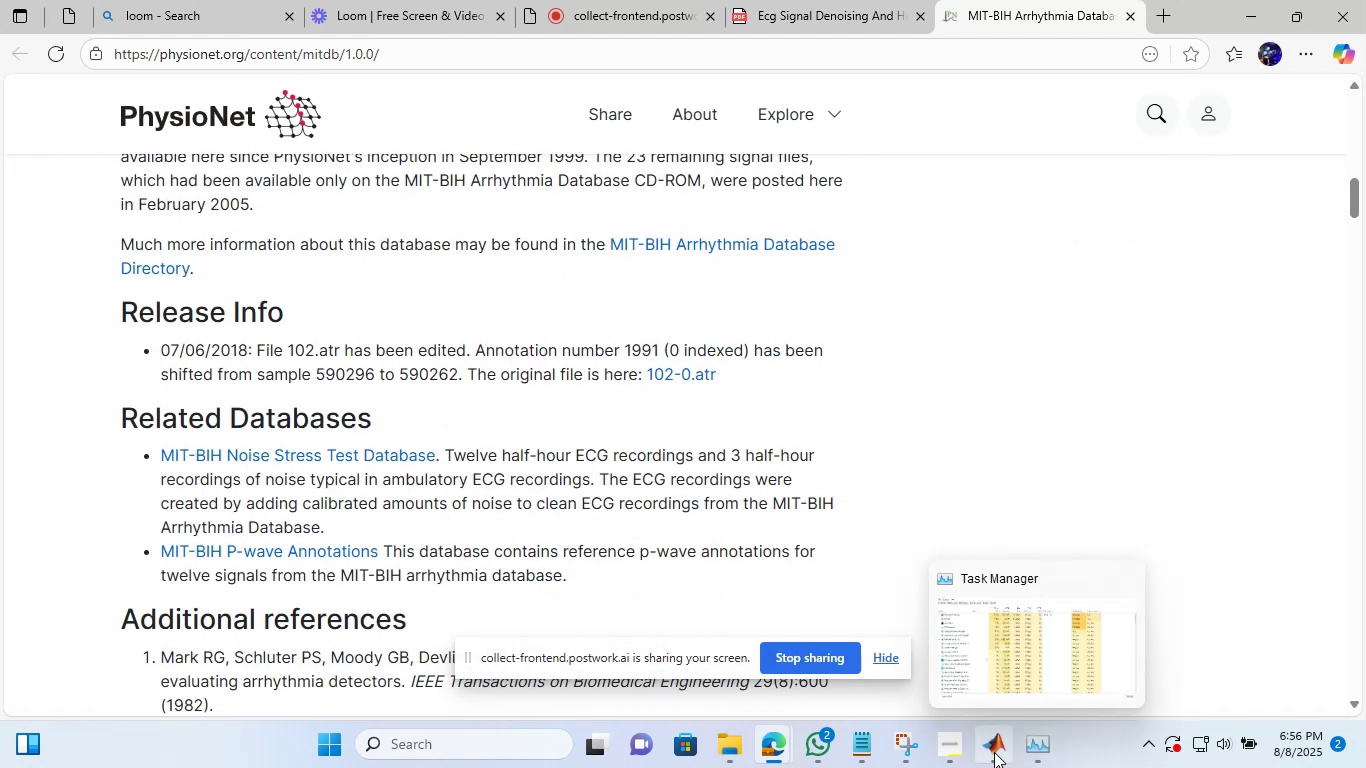 
left_click([994, 752])
 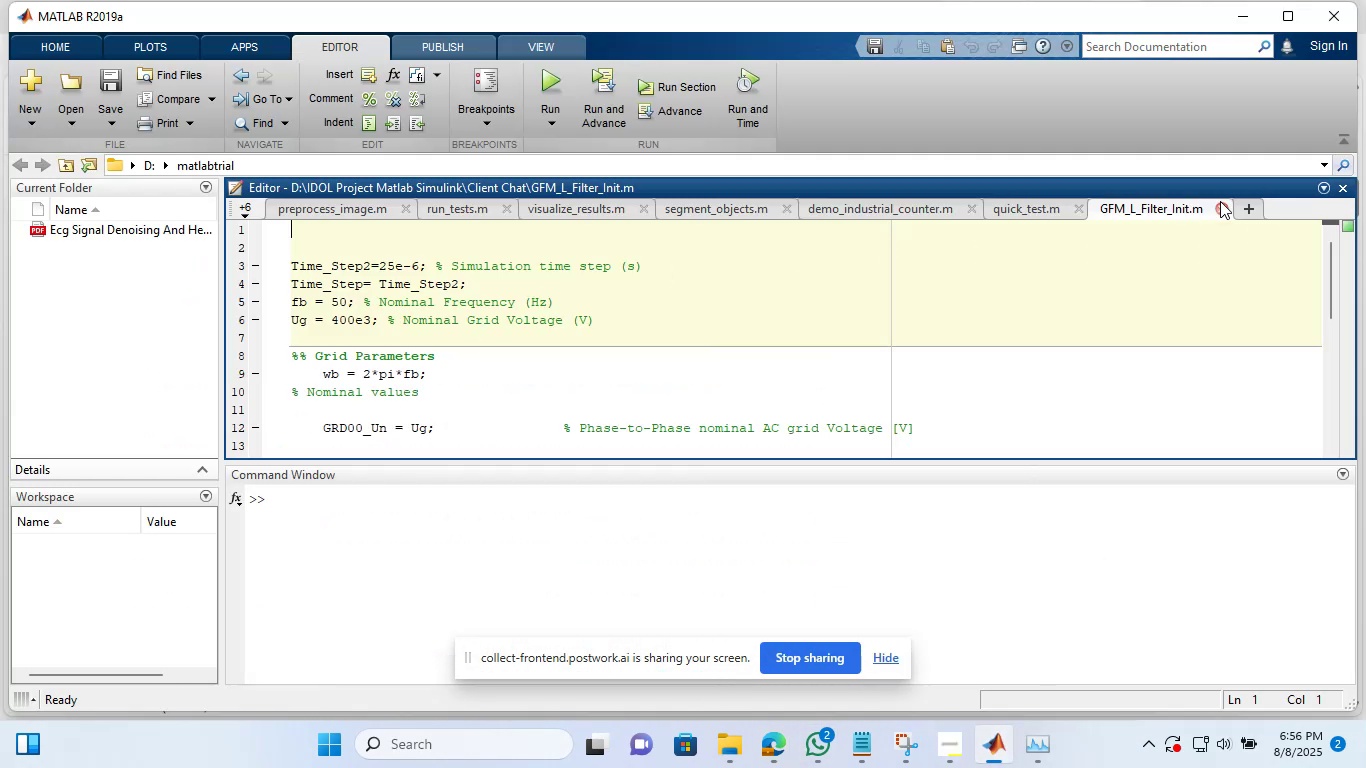 
left_click([1220, 203])
 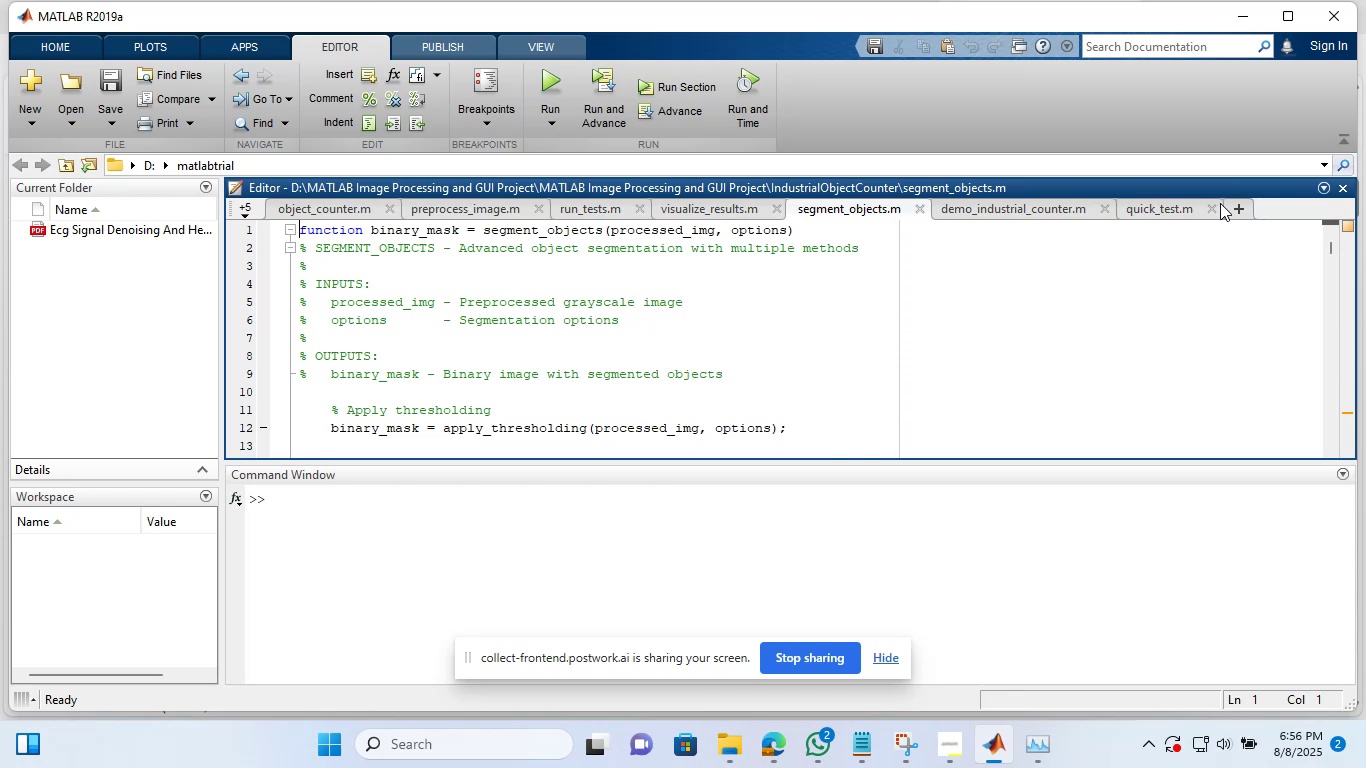 
wait(12.08)
 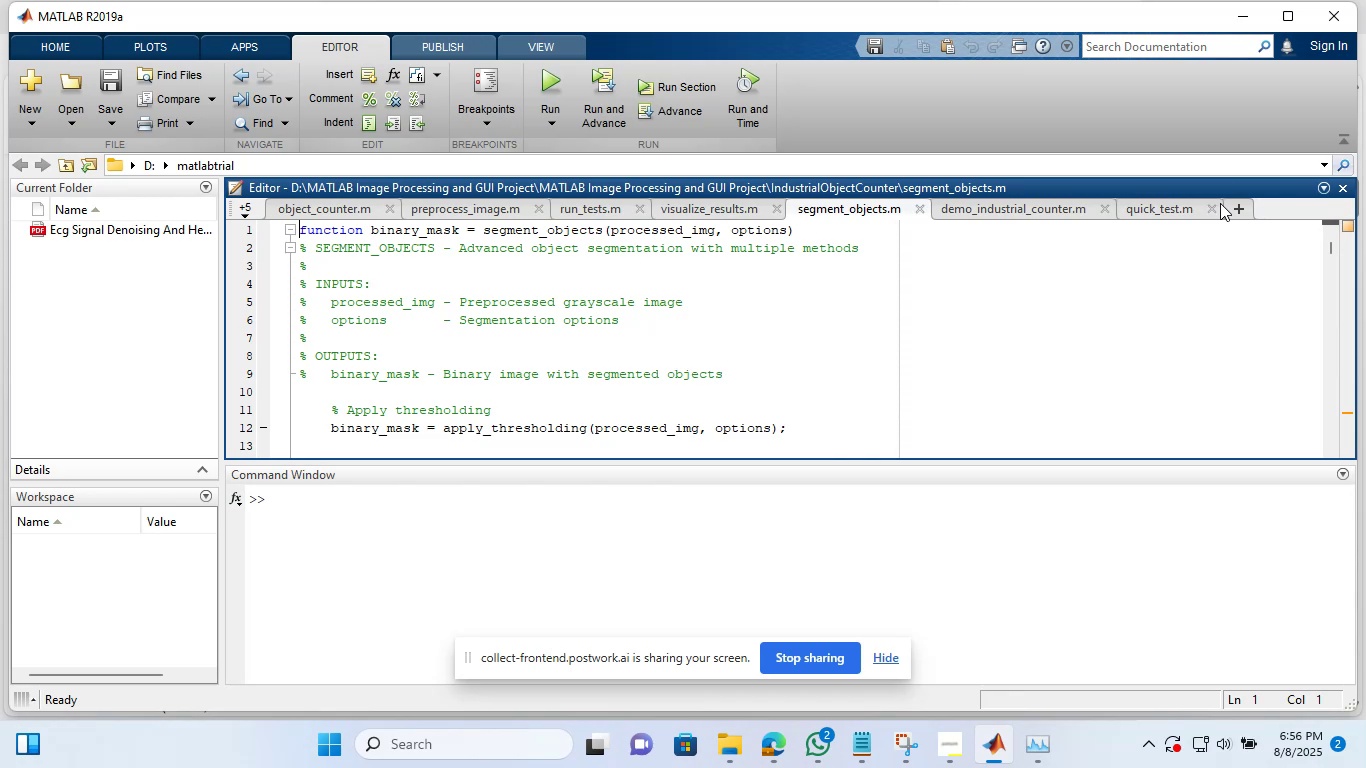 
left_click([1206, 210])
 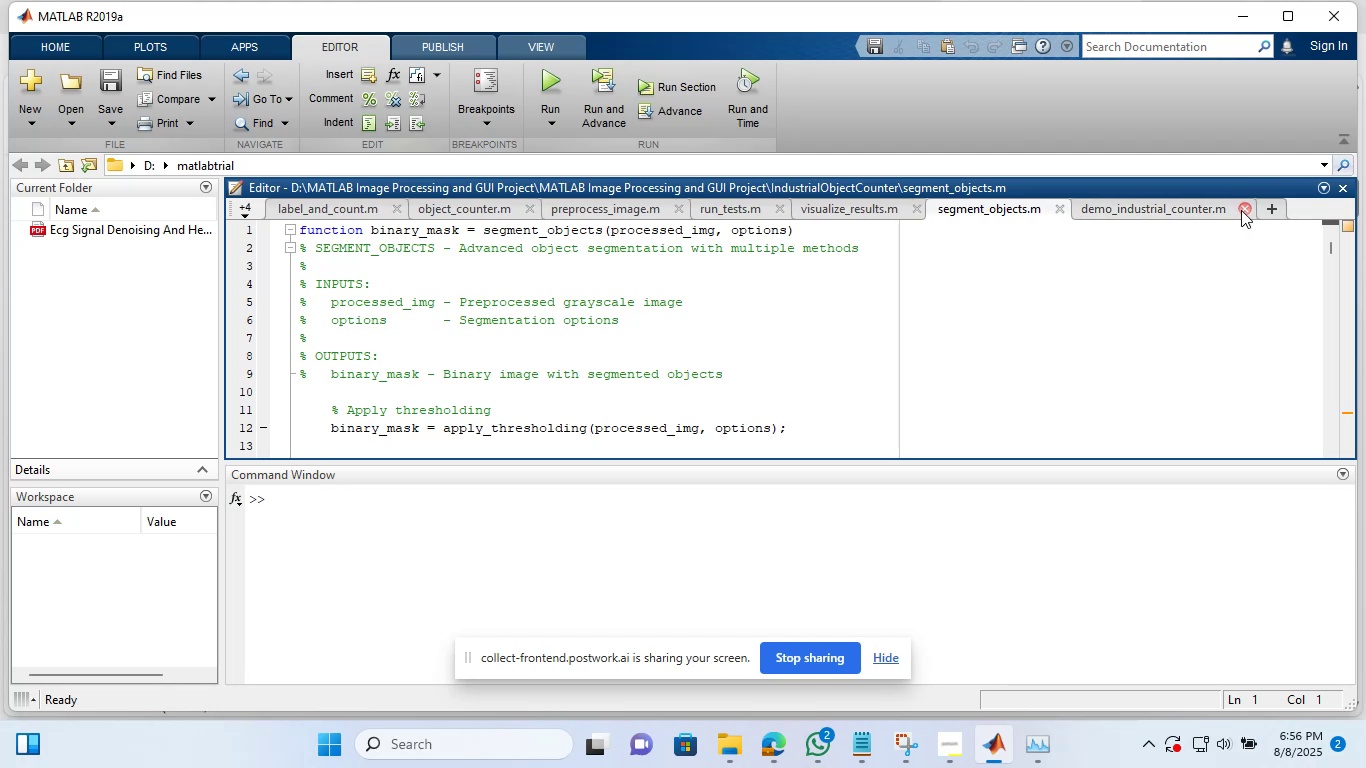 
left_click([1241, 210])
 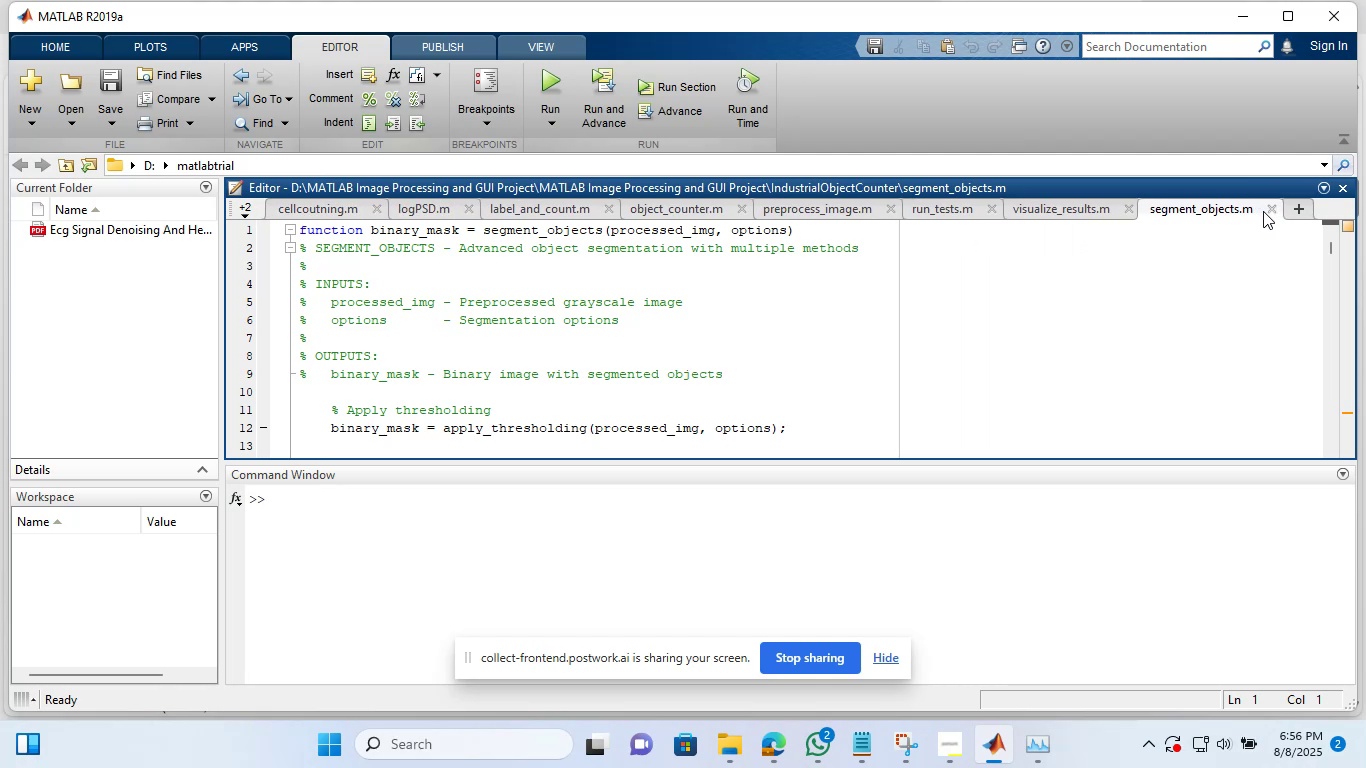 
left_click([1265, 211])
 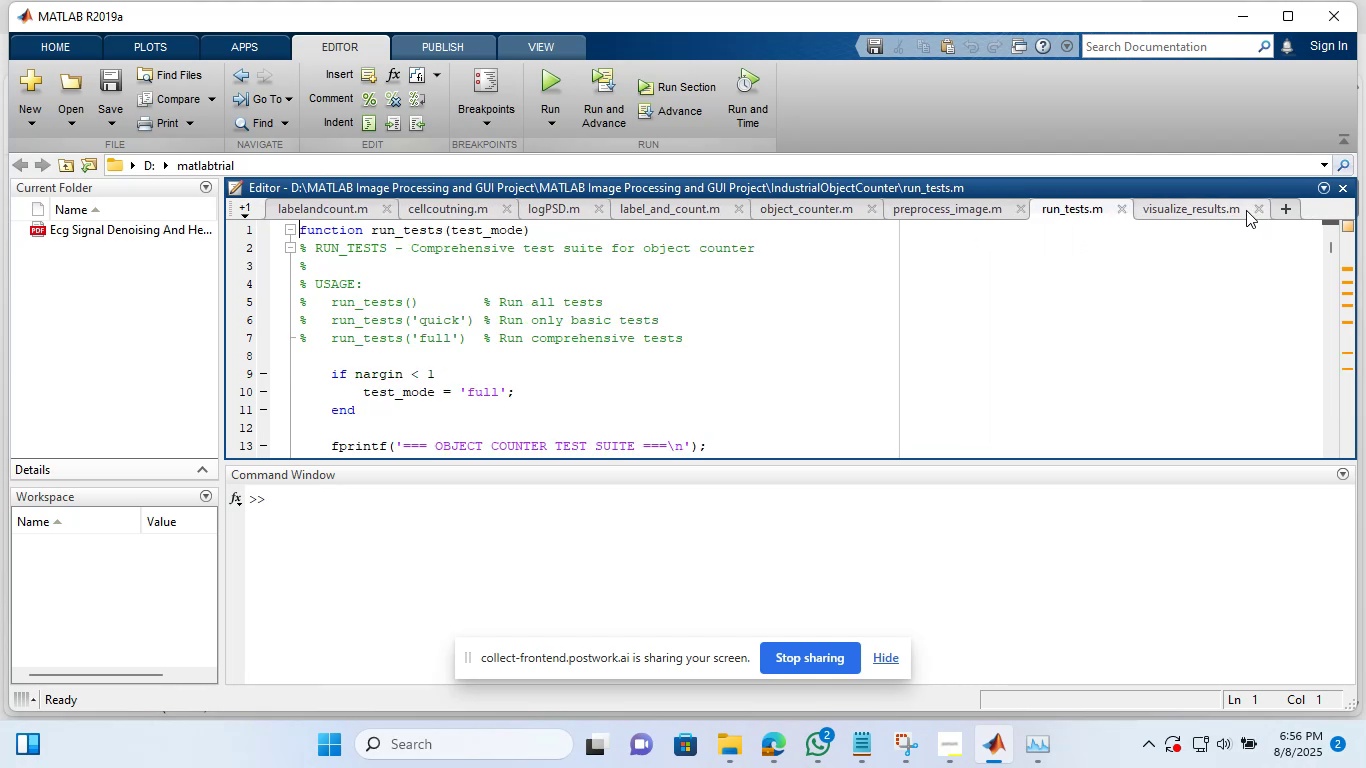 
left_click([1253, 210])
 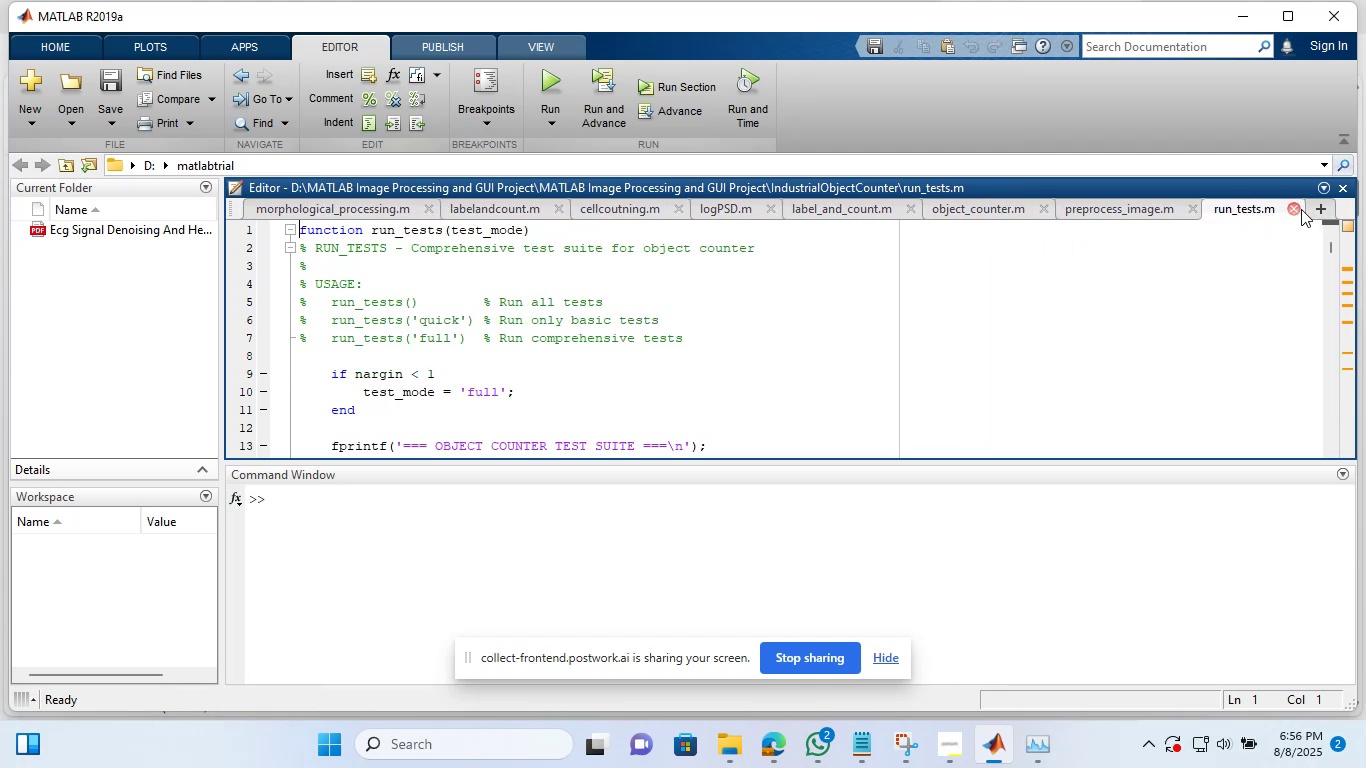 
left_click([1285, 209])
 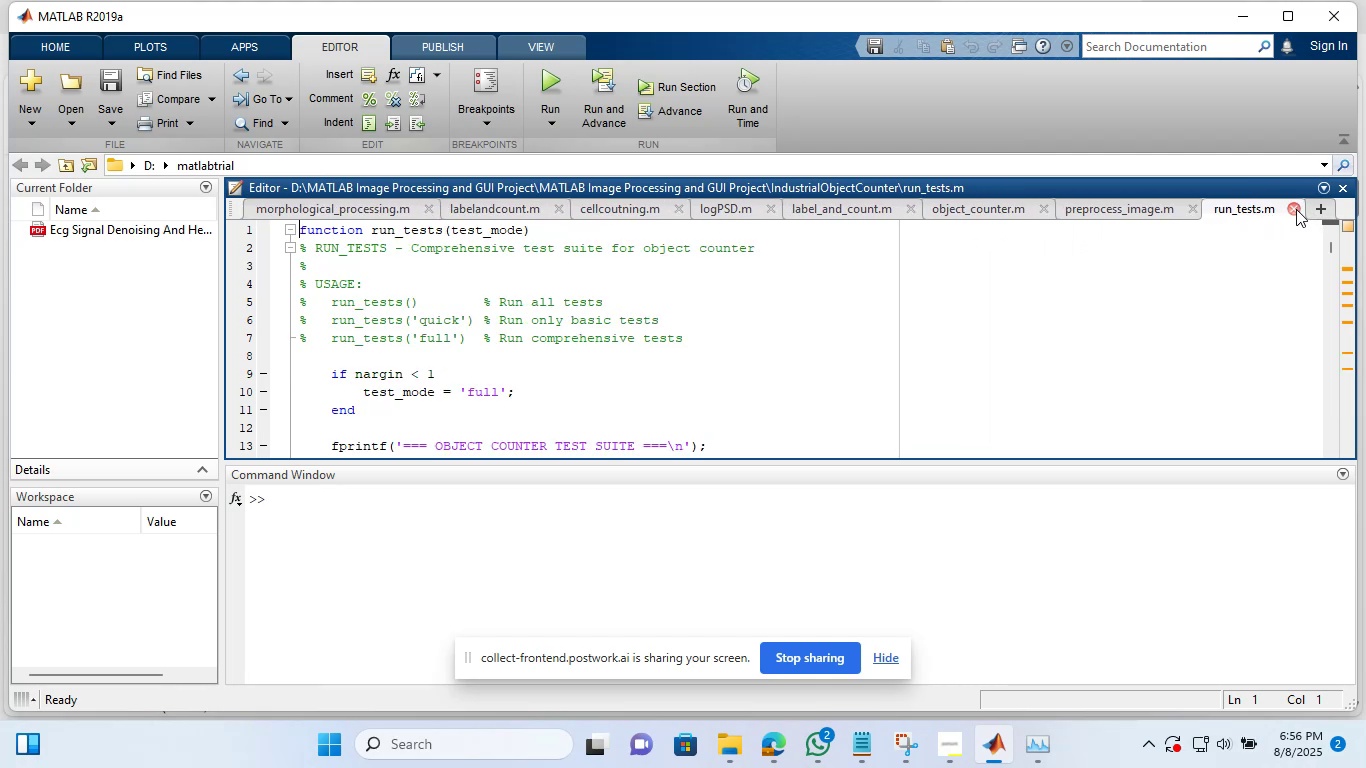 
left_click([1296, 209])
 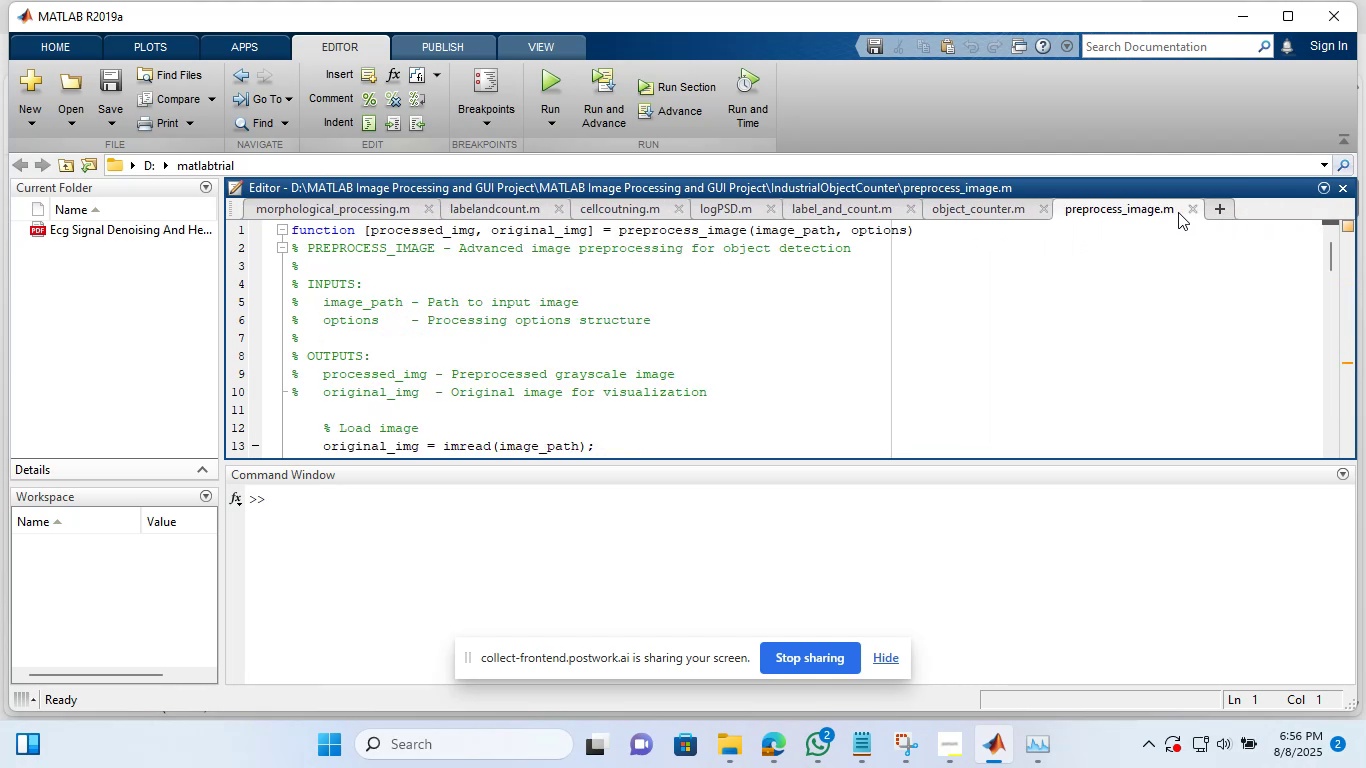 
left_click([1190, 214])
 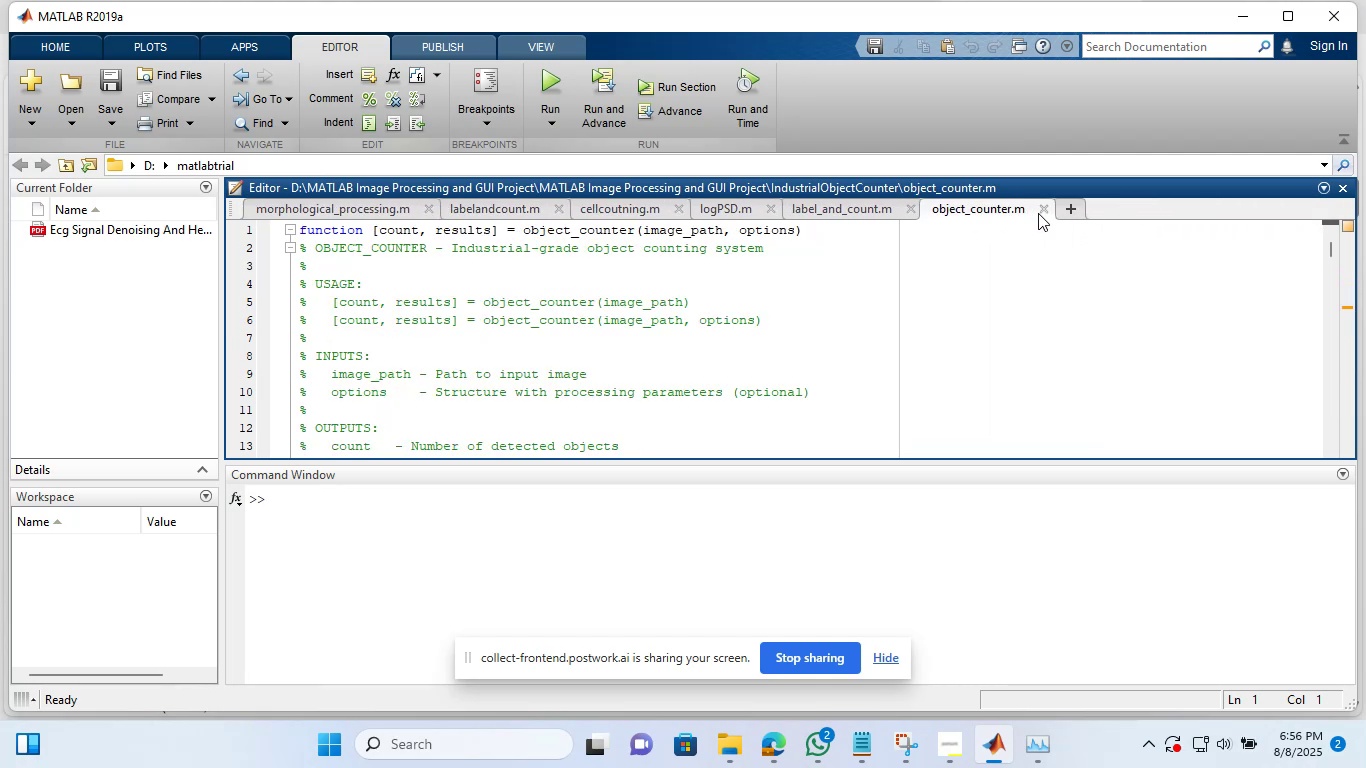 
left_click([1049, 212])
 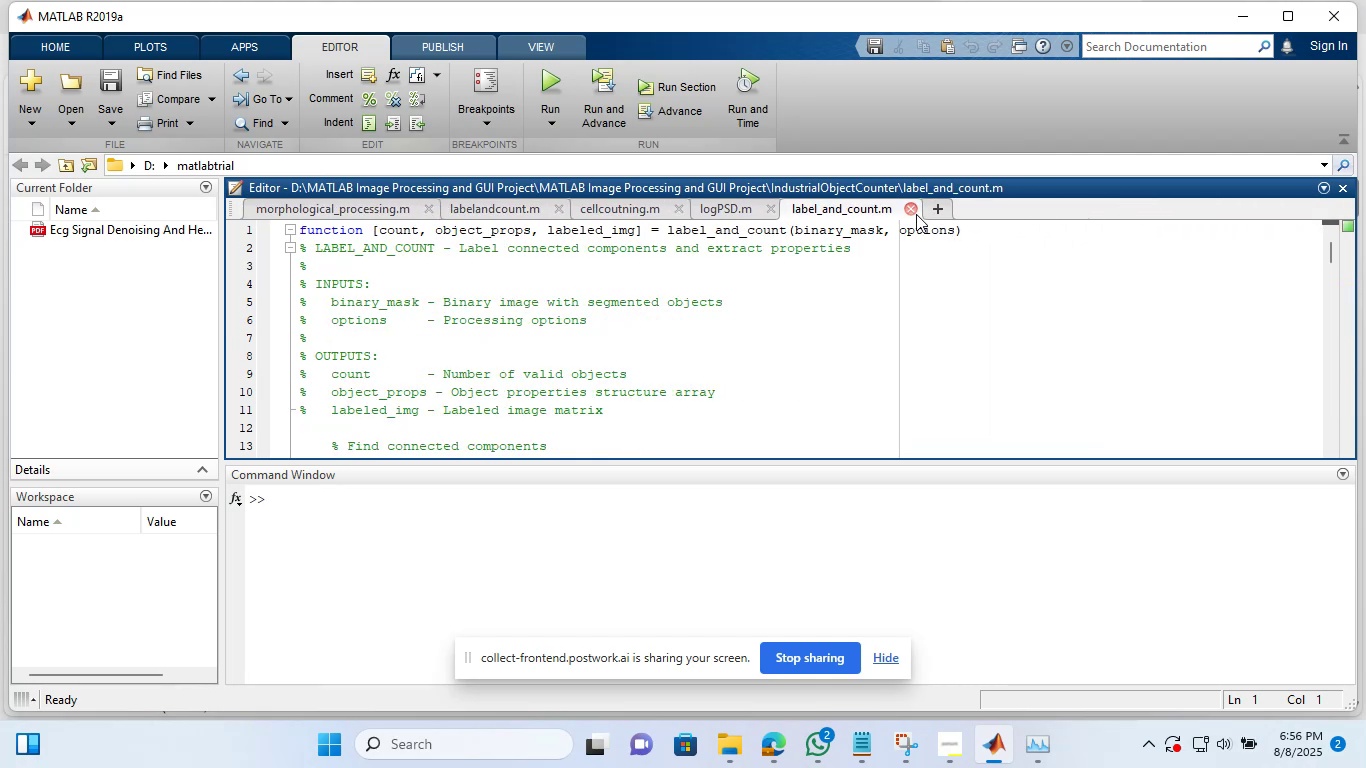 
left_click([916, 214])
 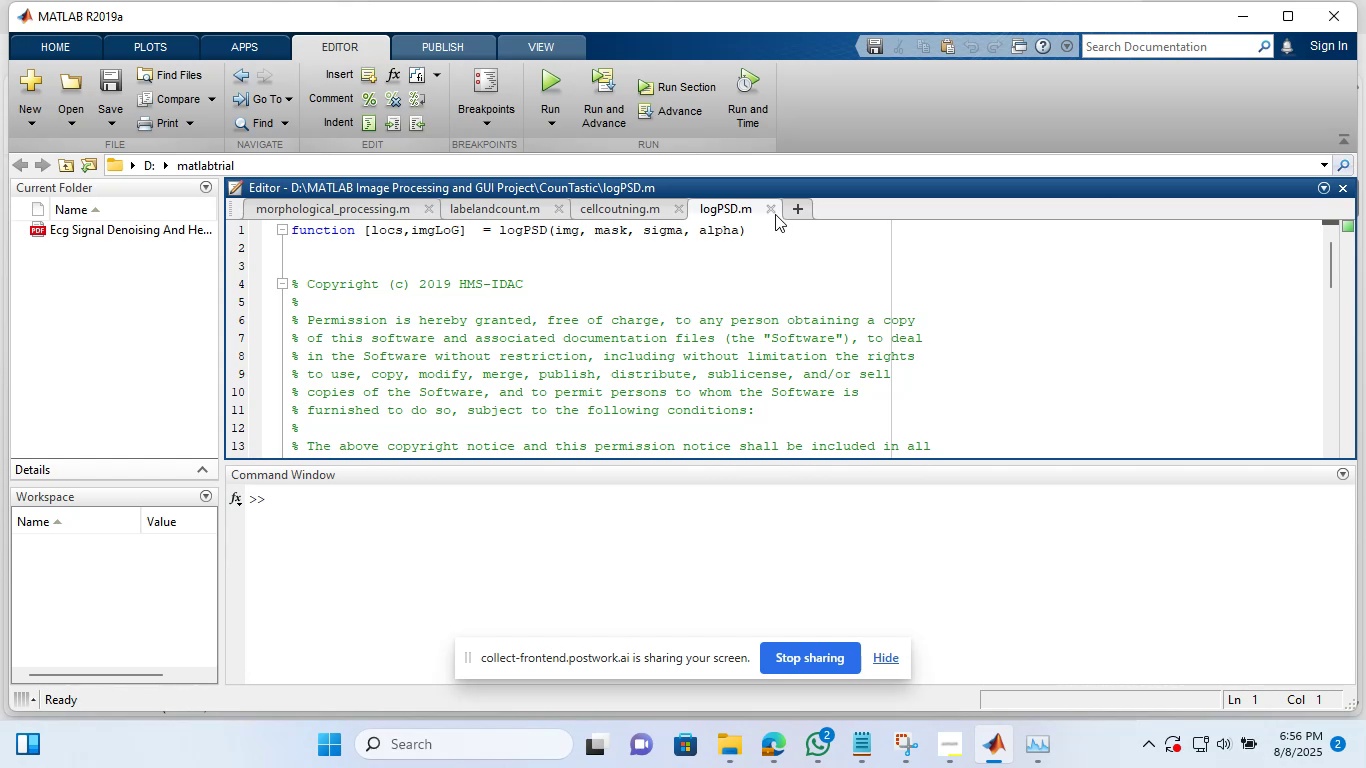 
left_click([775, 212])
 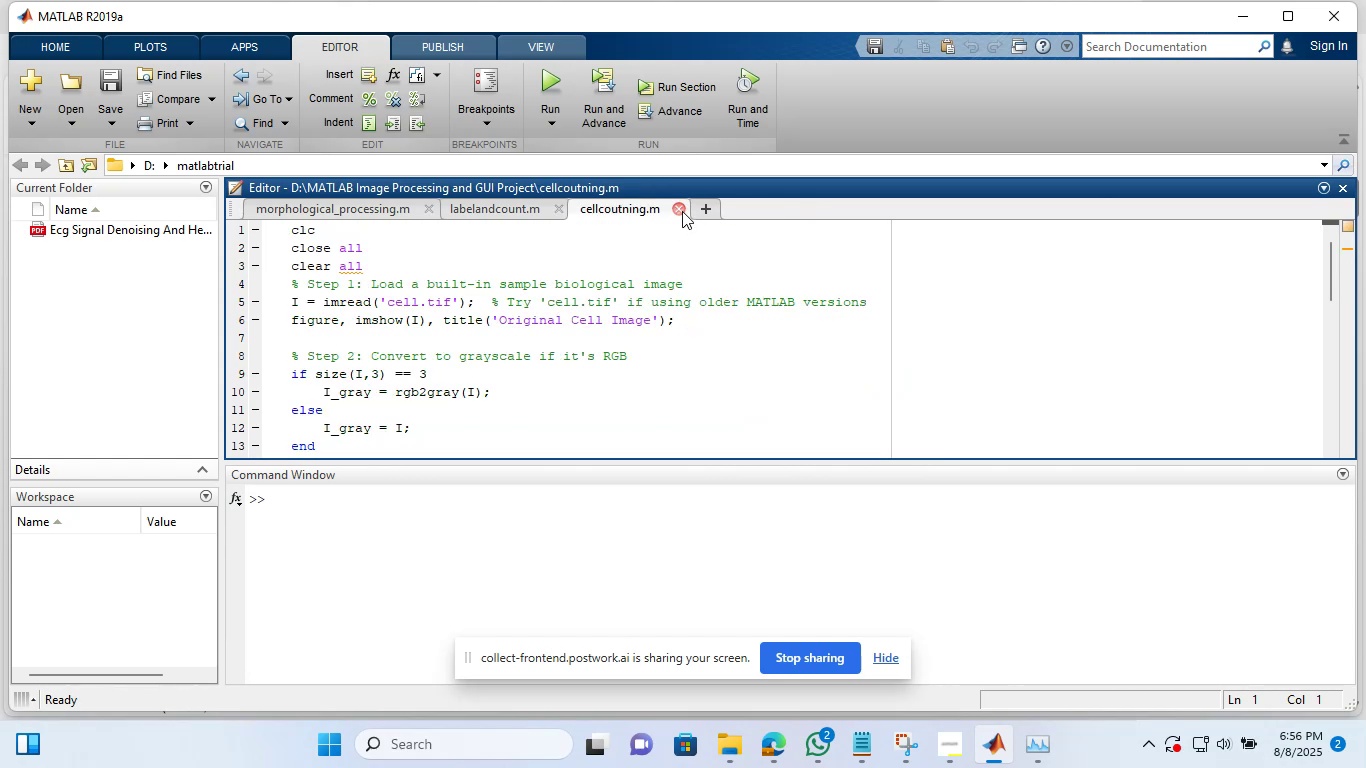 
left_click([682, 211])
 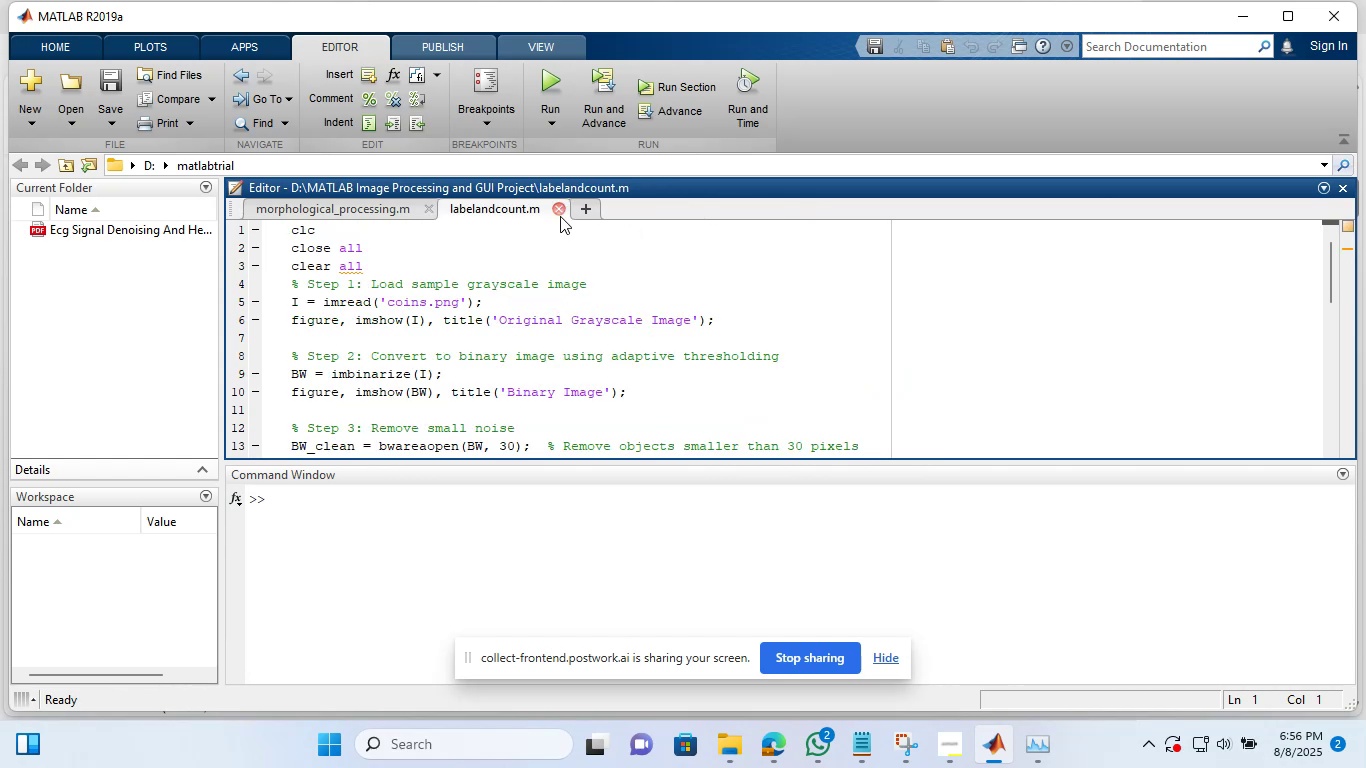 
left_click([560, 216])
 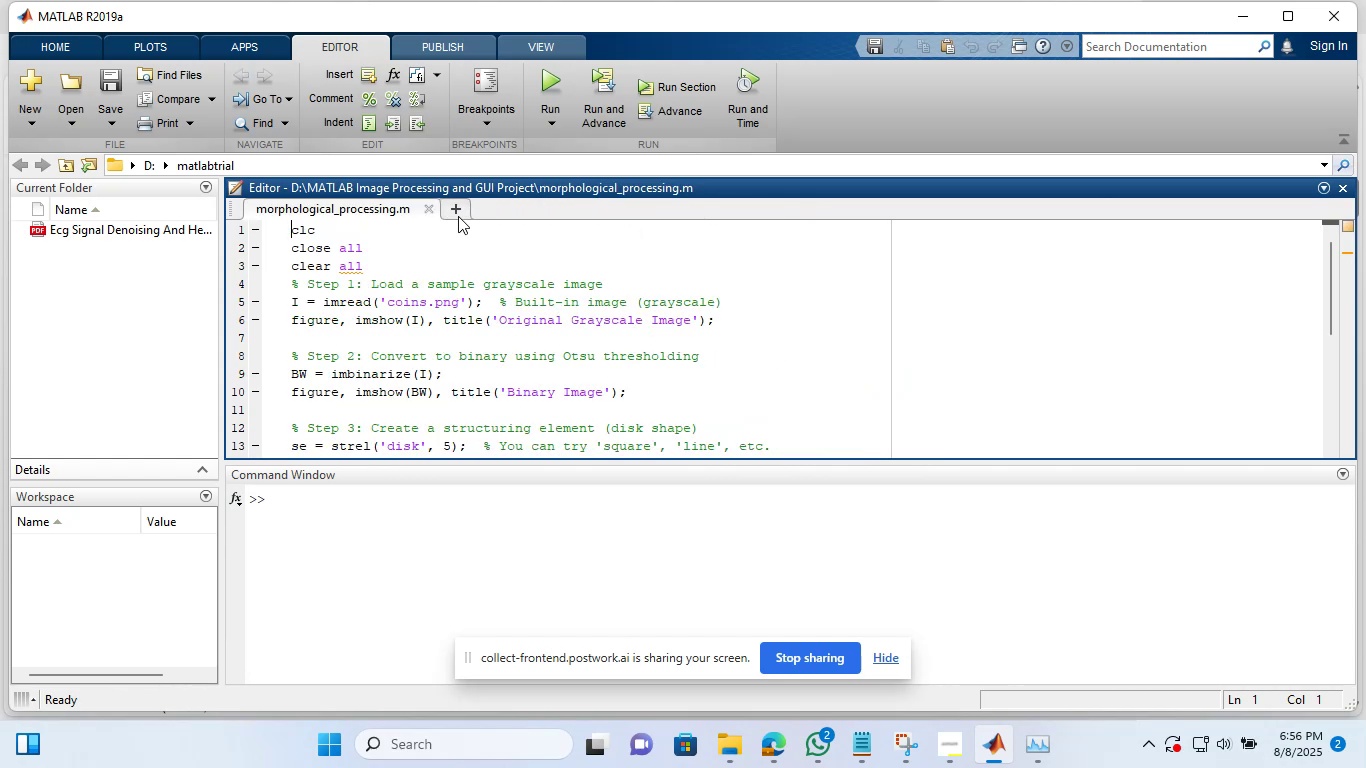 
left_click([458, 216])
 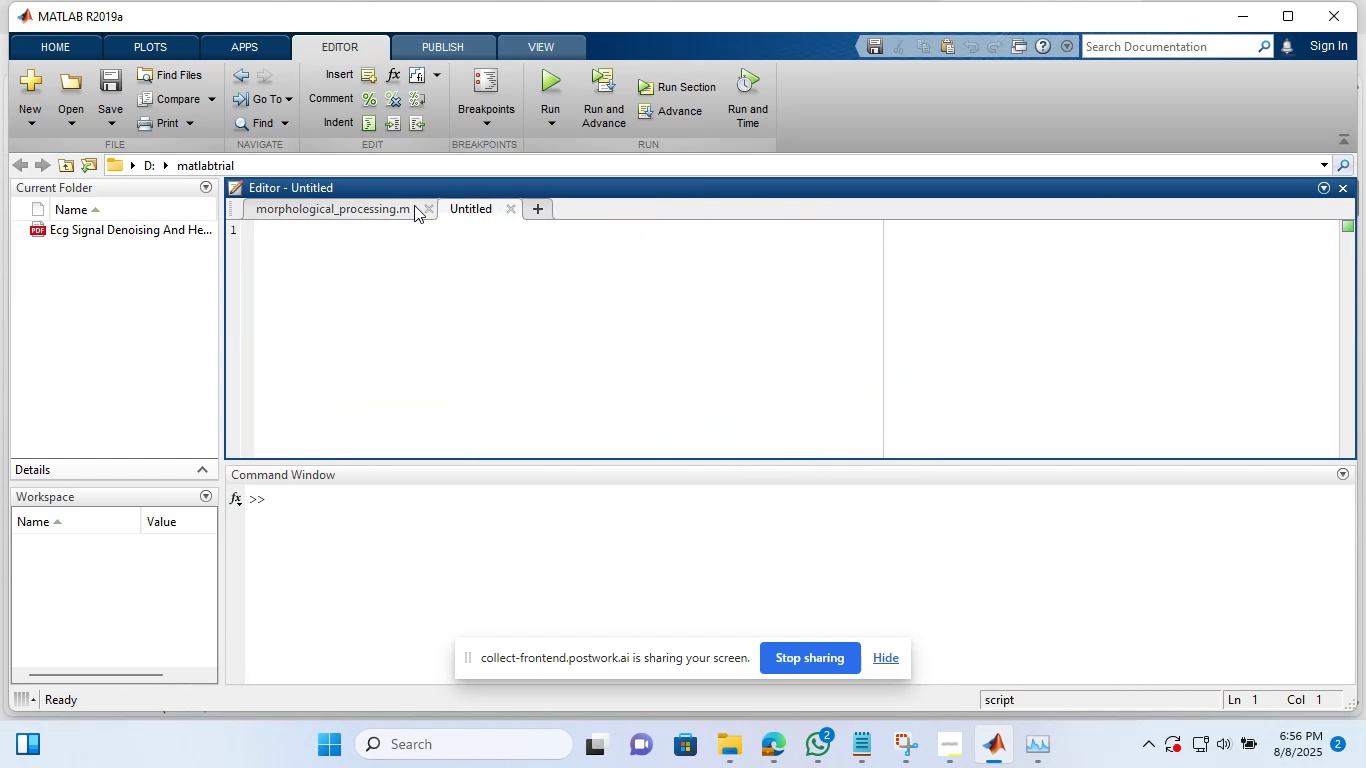 
left_click([431, 205])
 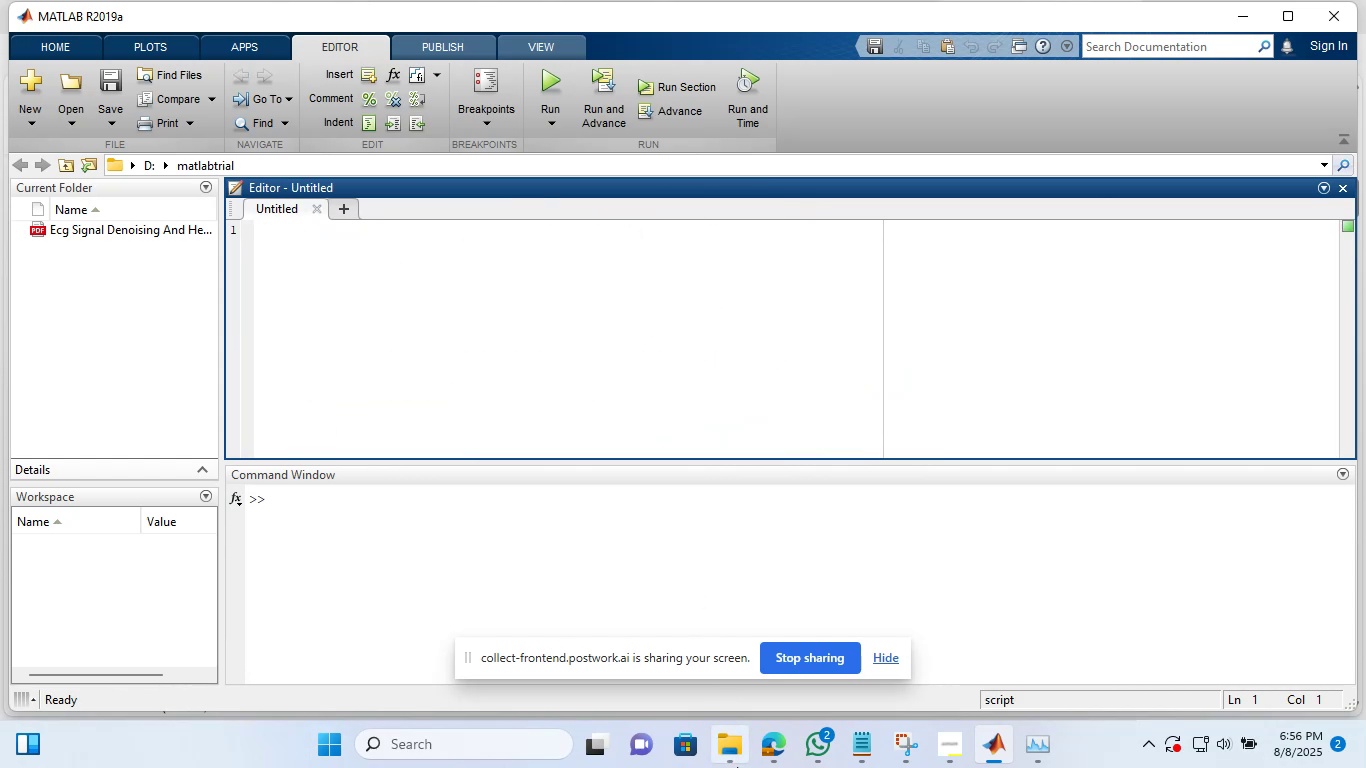 
left_click([737, 767])
 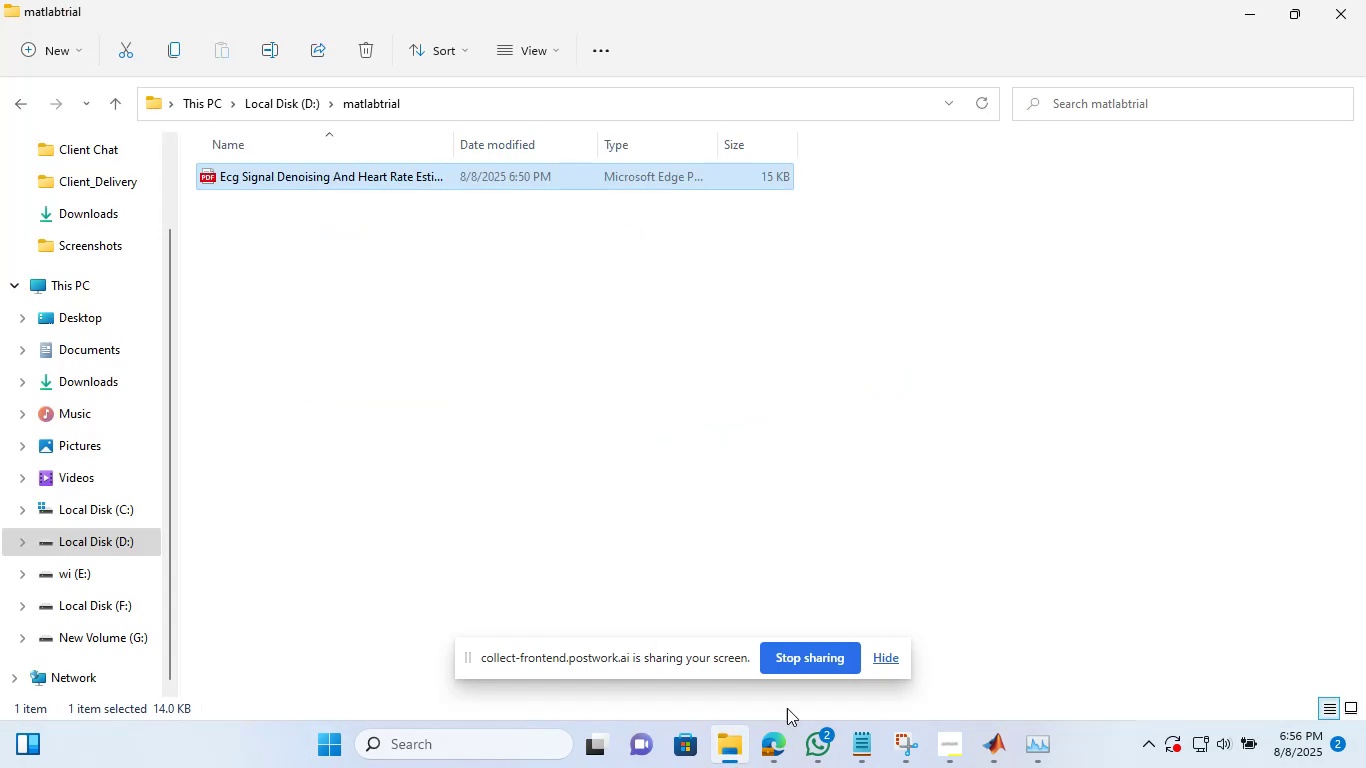 
left_click([778, 731])
 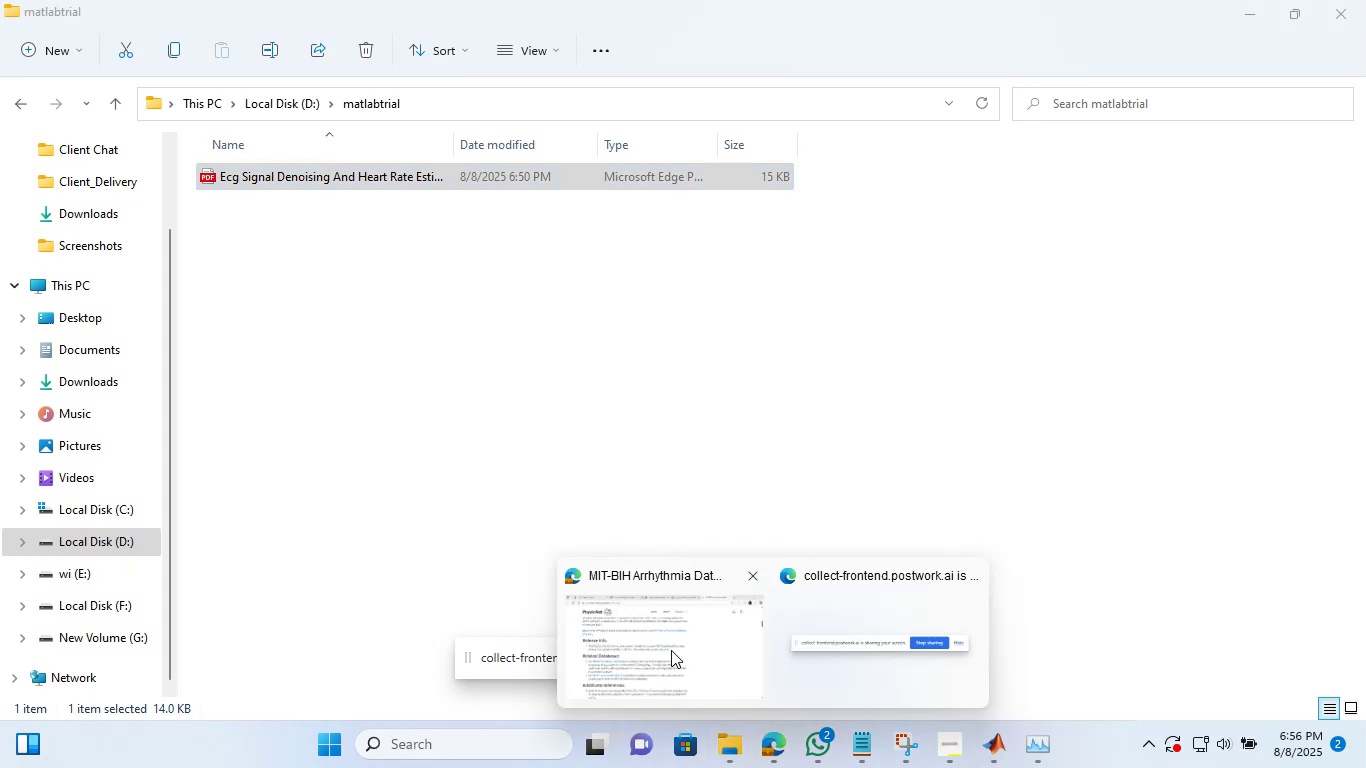 
left_click([671, 650])
 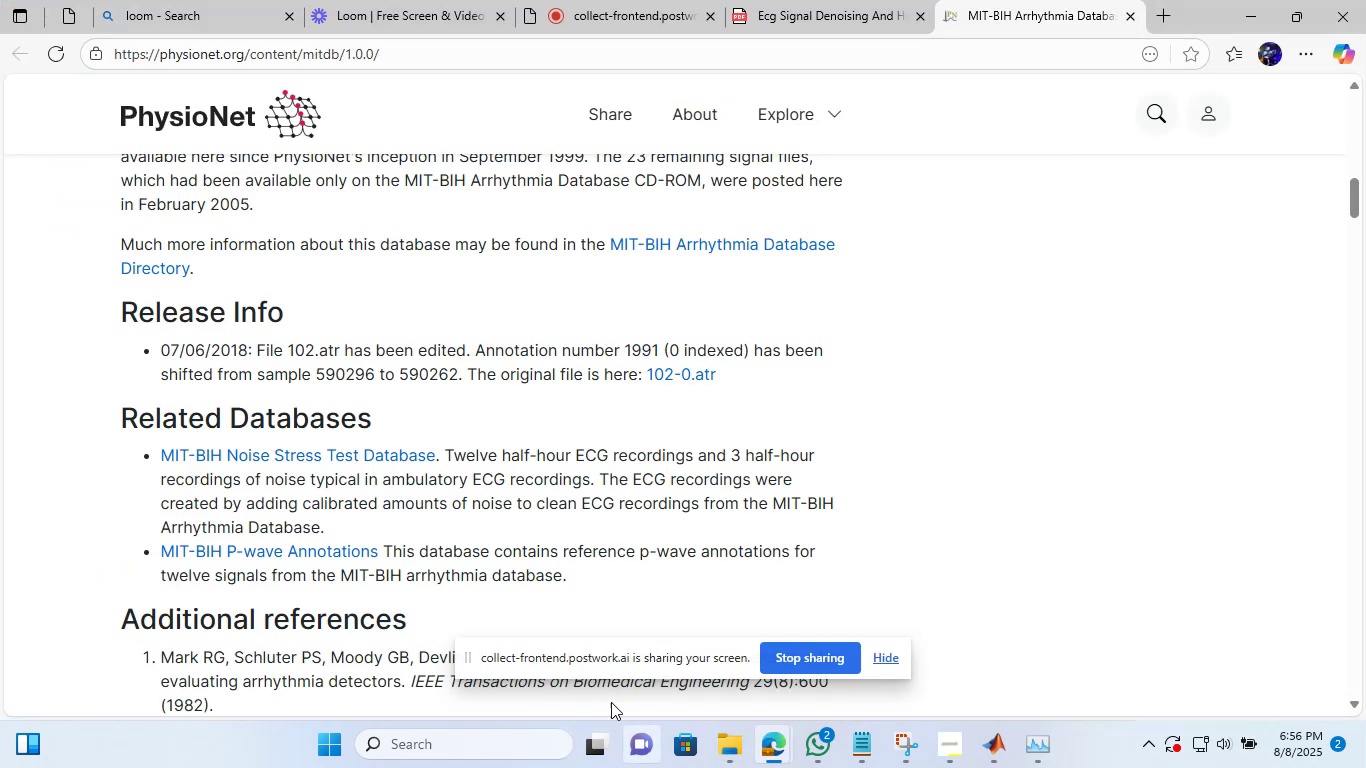 
scroll: coordinate [578, 456], scroll_direction: down, amount: 7.0
 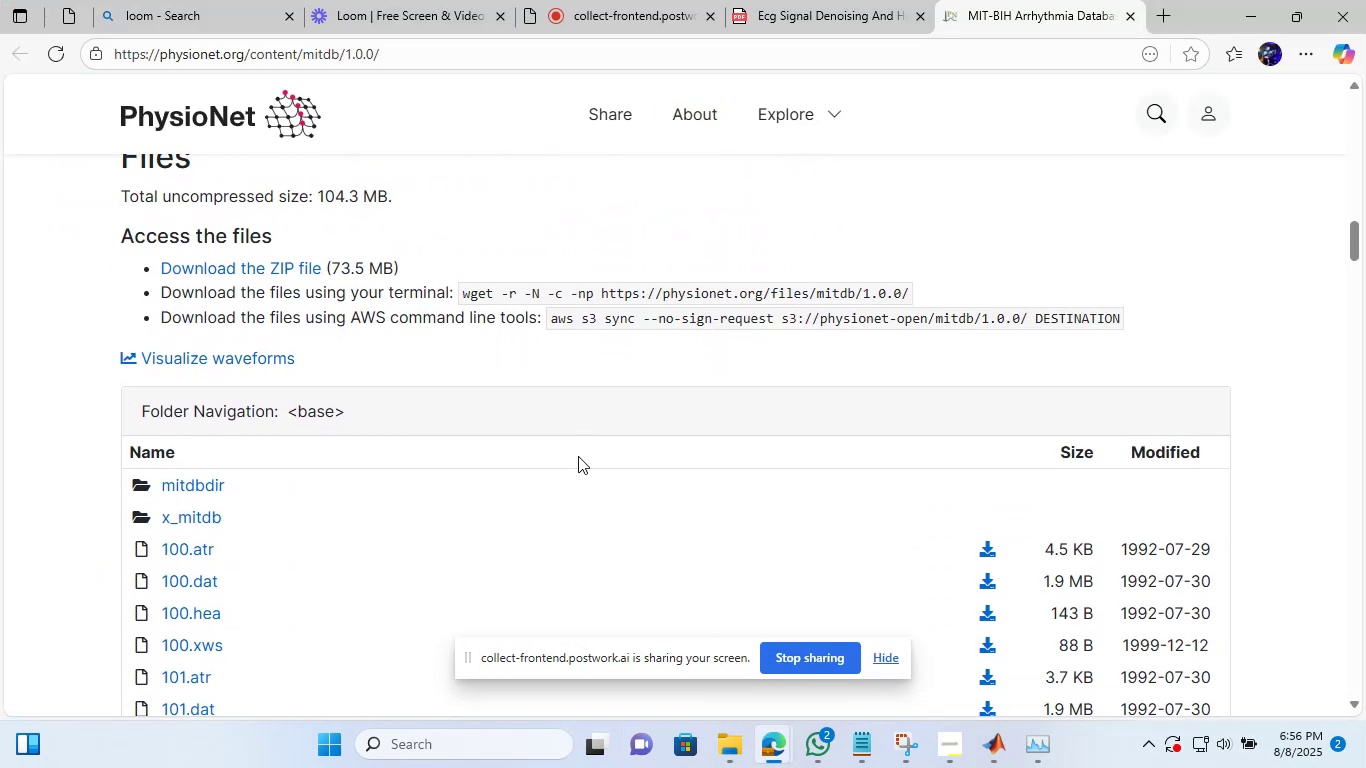 
scroll: coordinate [578, 456], scroll_direction: none, amount: 0.0
 